 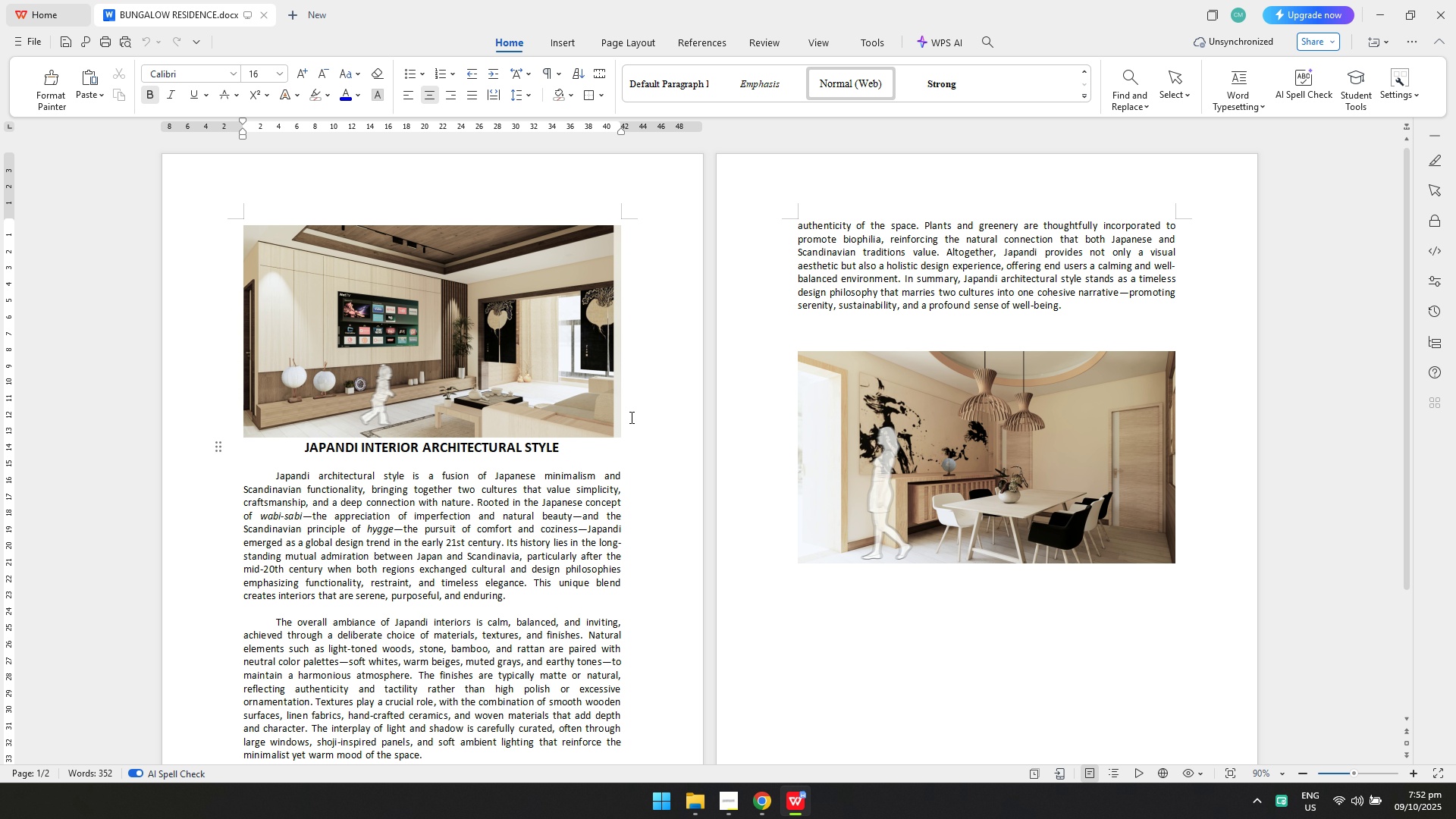 
key(Control+A)
 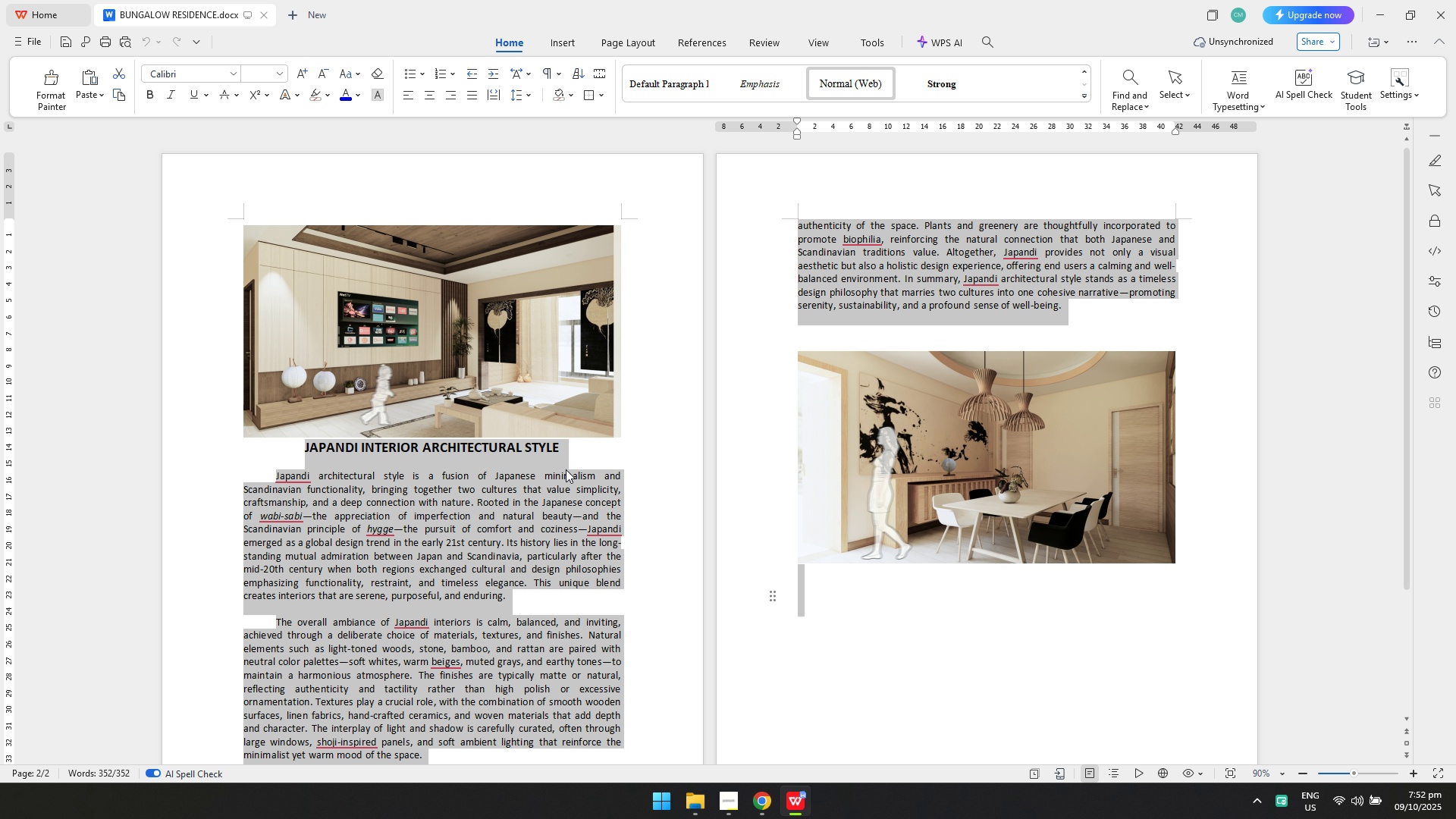 
key(Delete)
 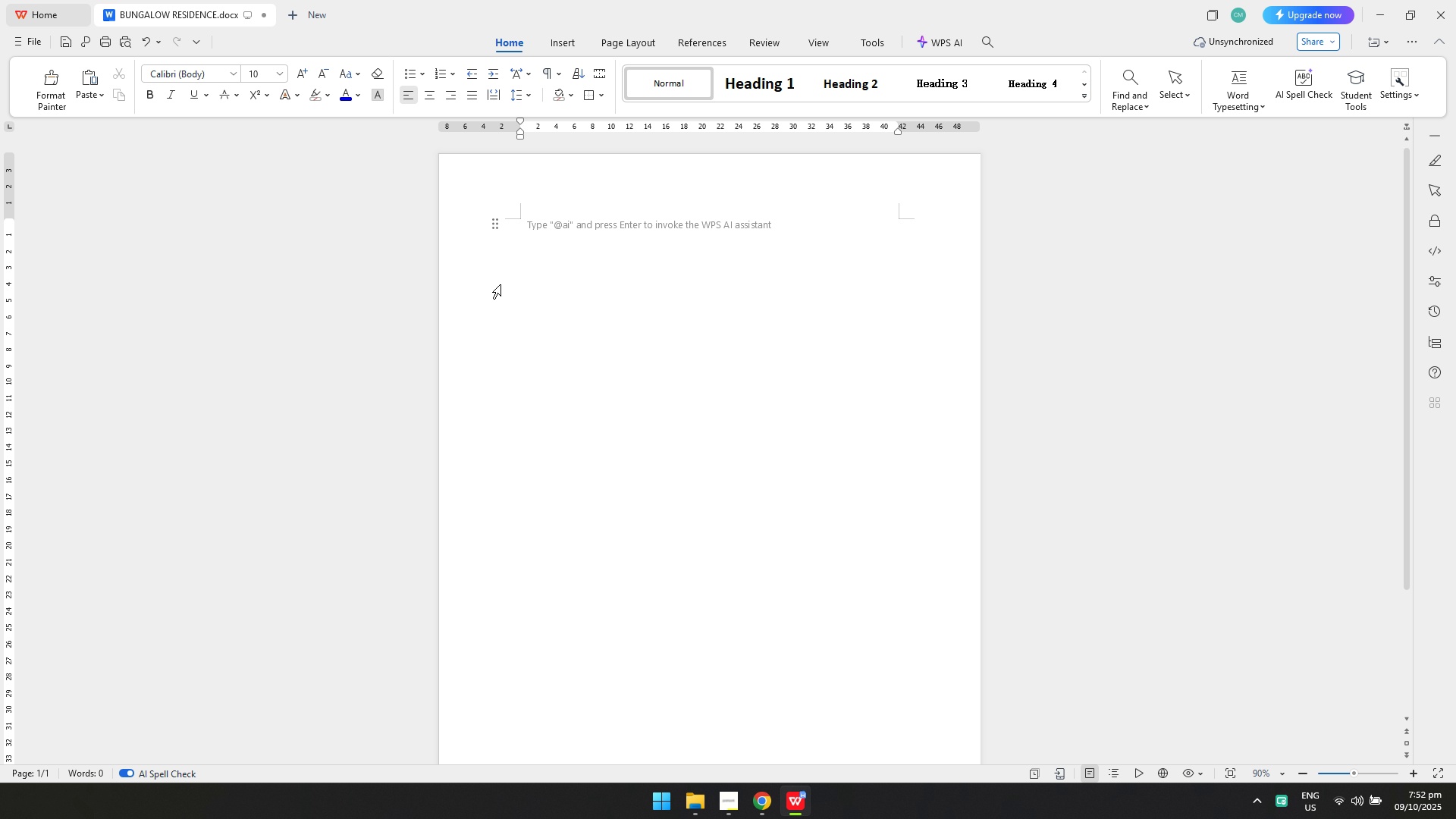 
key(Control+V)
 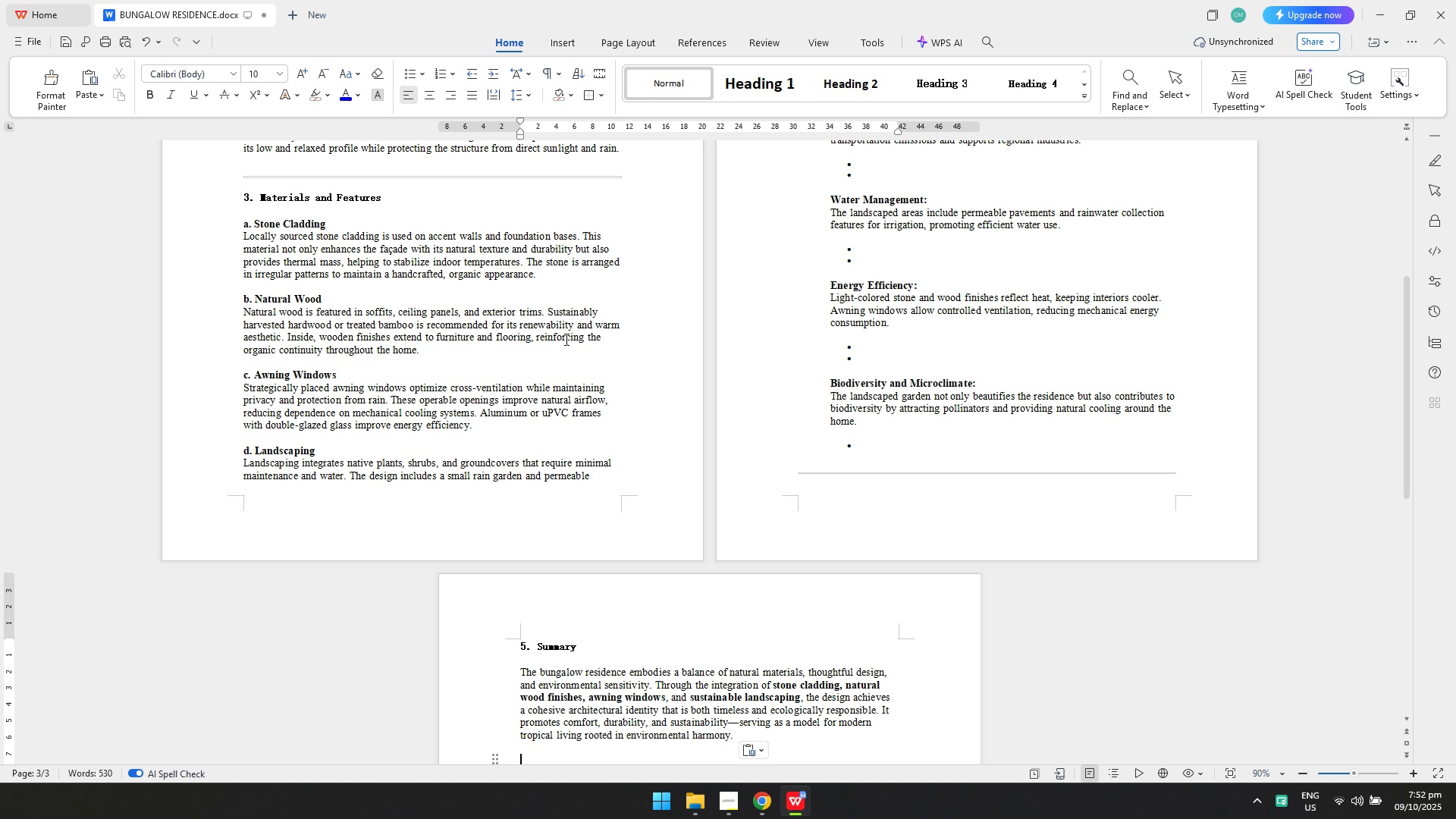 
scroll: coordinate [637, 377], scroll_direction: up, amount: 7.0
 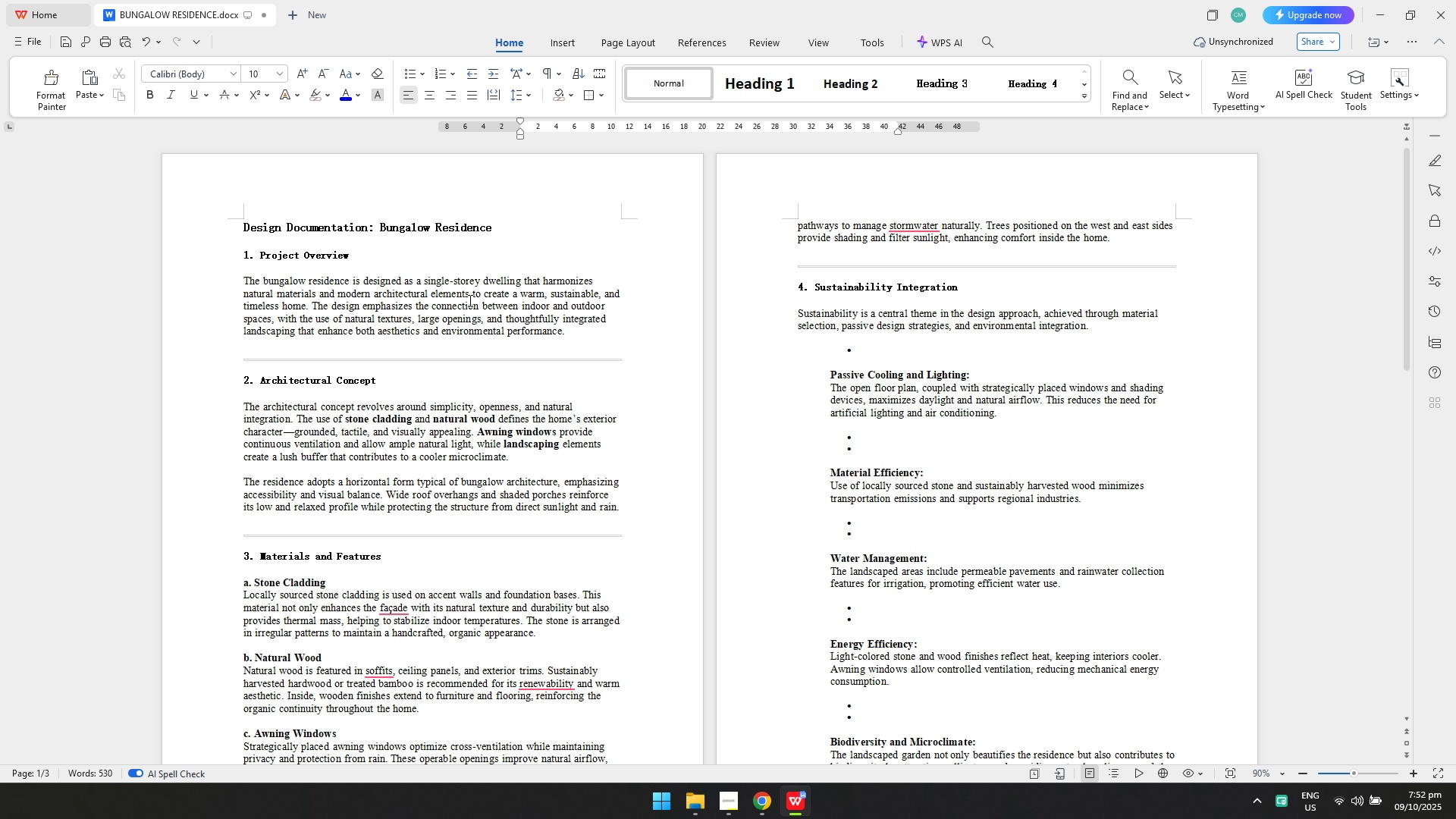 
hold_key(key=ControlLeft, duration=0.69)
 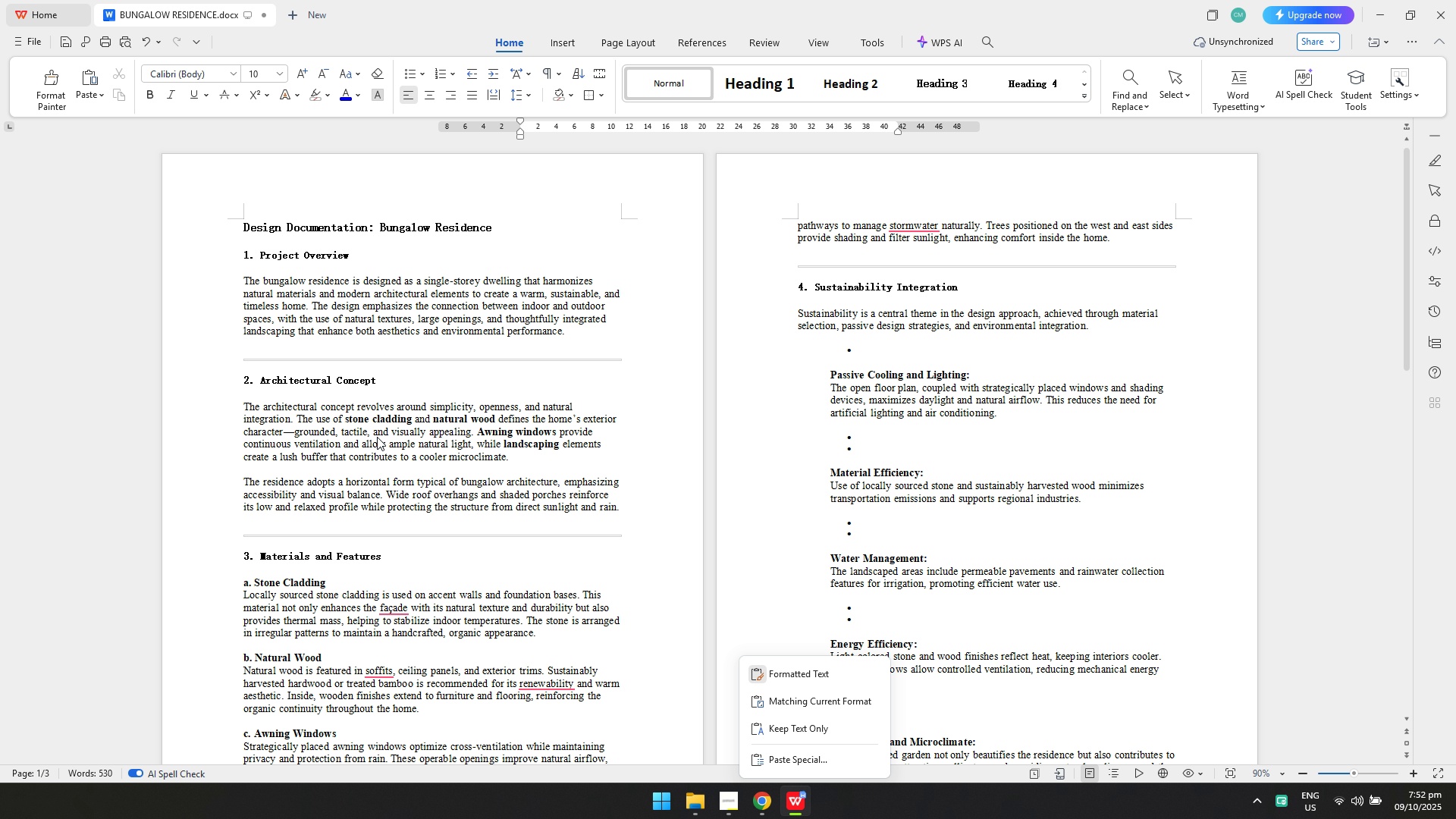 
left_click([532, 375])
 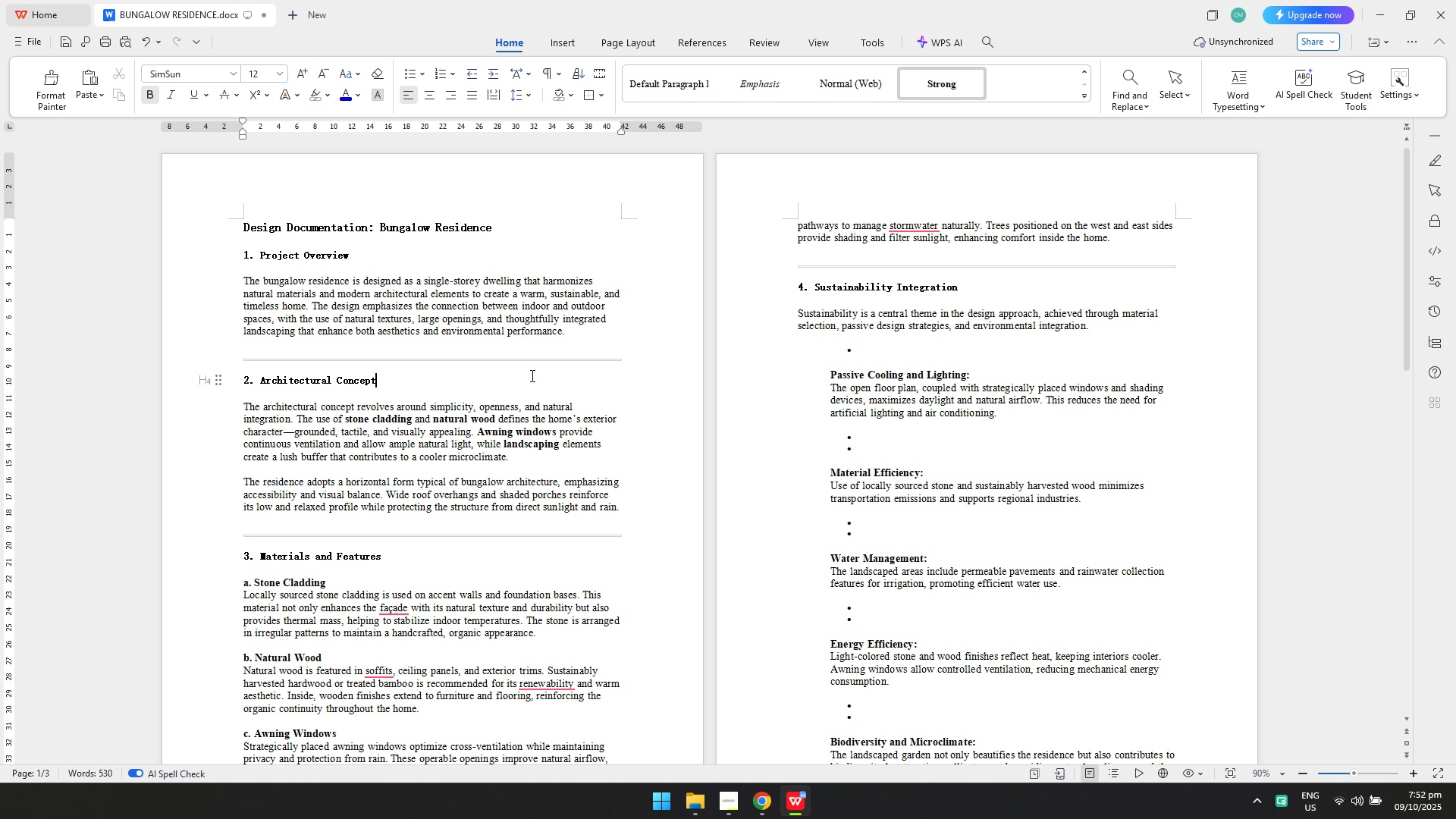 
key(Control+ControlLeft)
 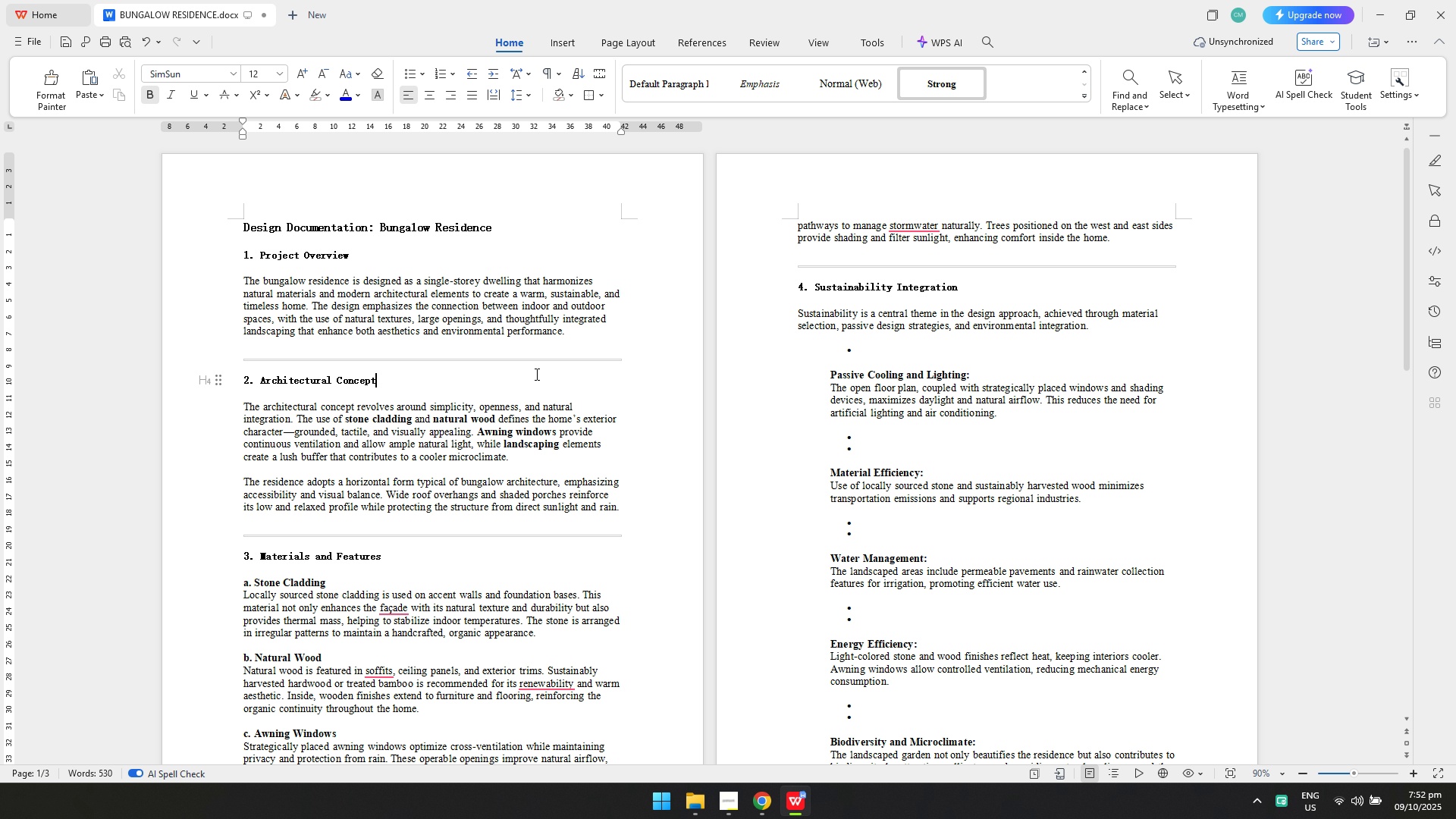 
key(Control+A)
 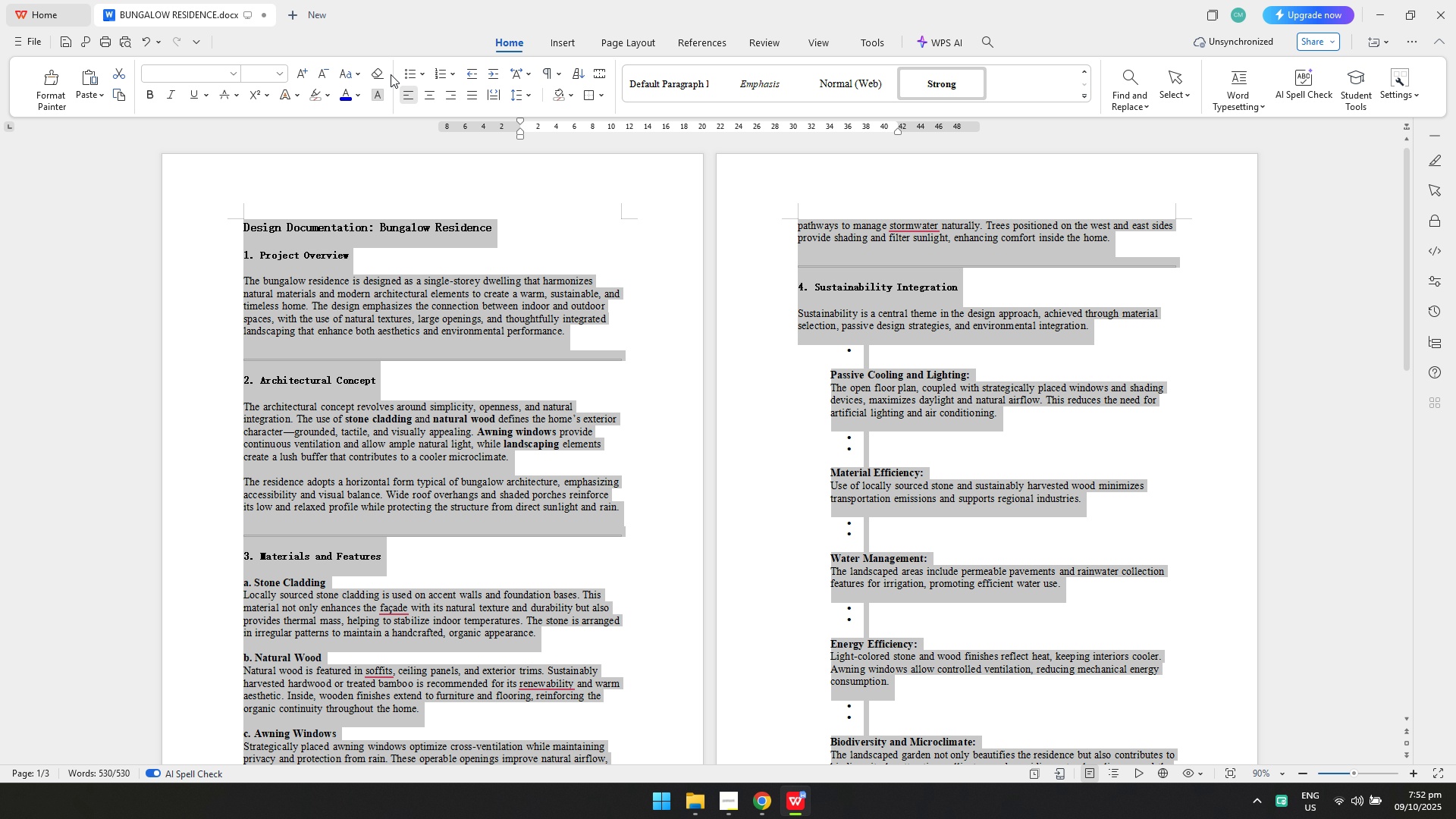 
left_click([381, 72])
 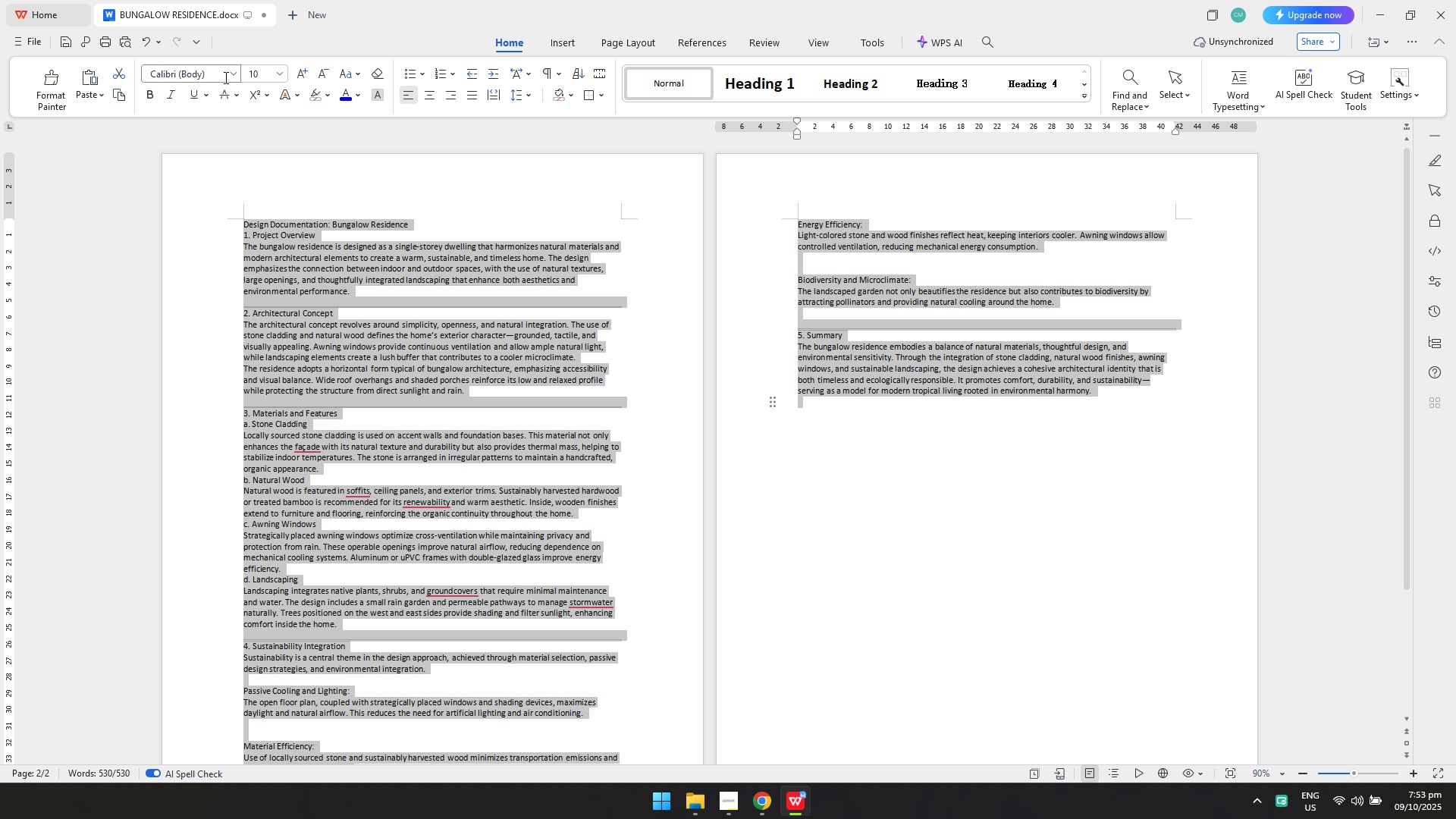 
left_click([234, 76])
 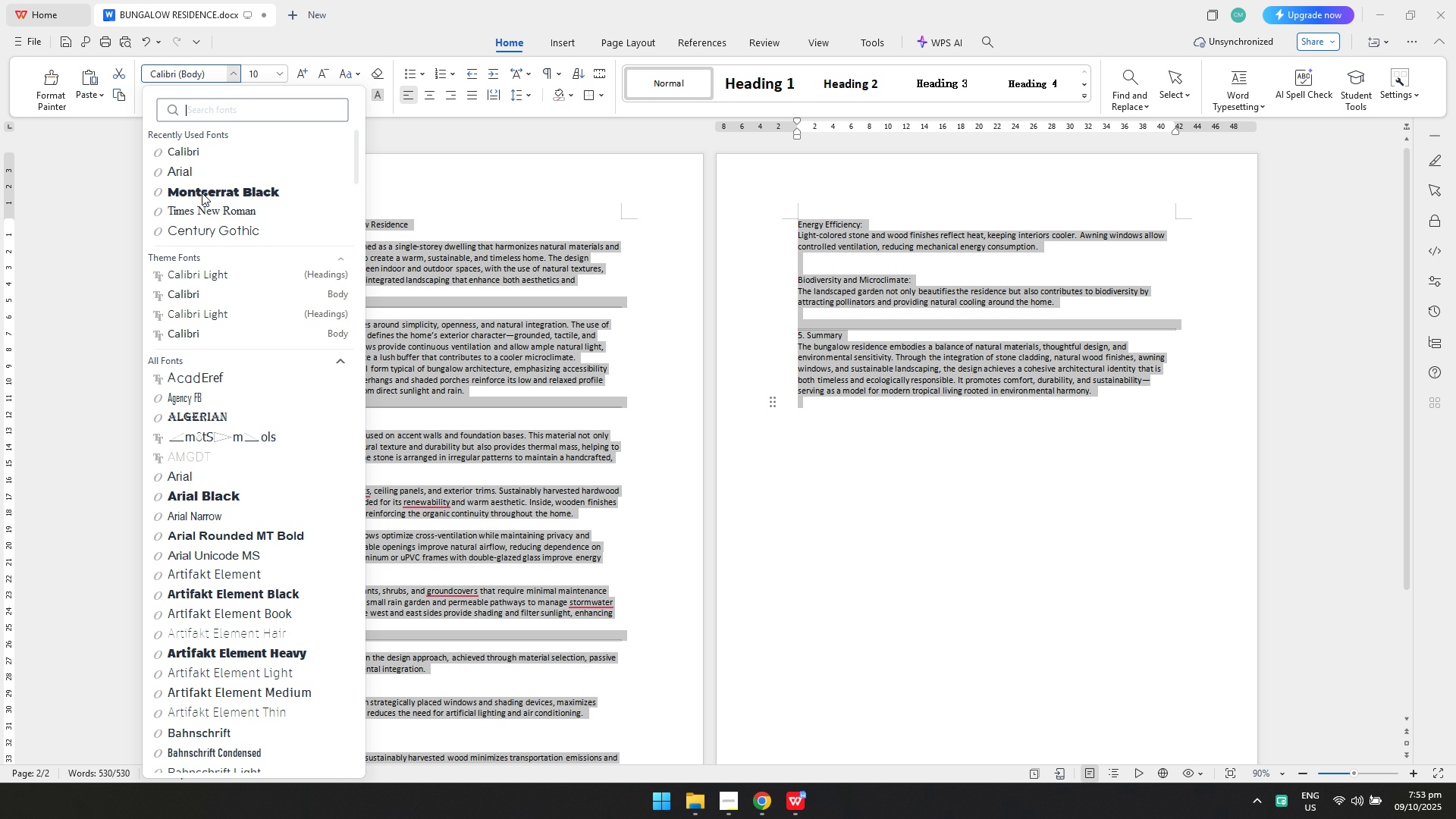 
mouse_move([241, 165])
 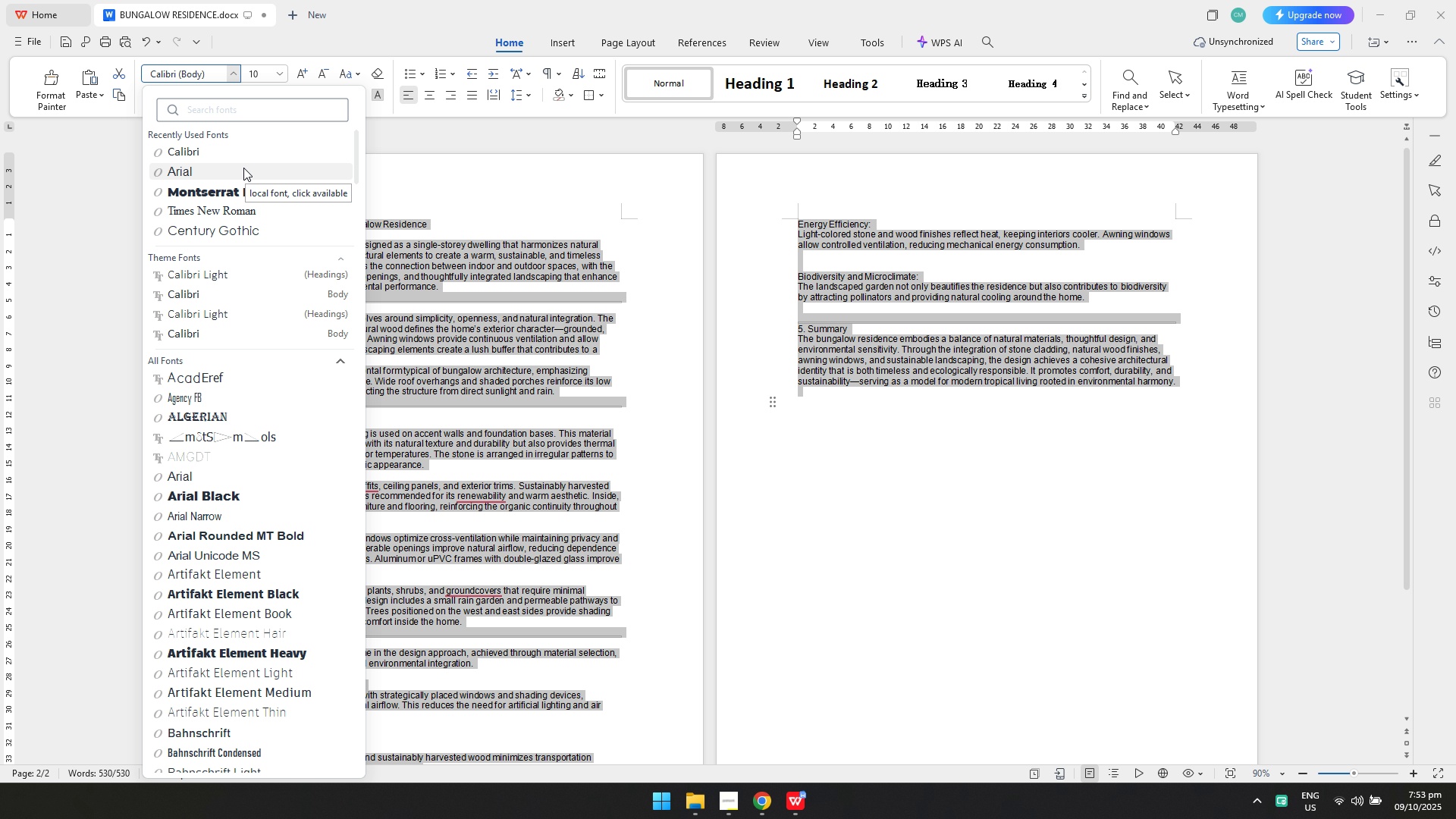 
left_click([243, 168])
 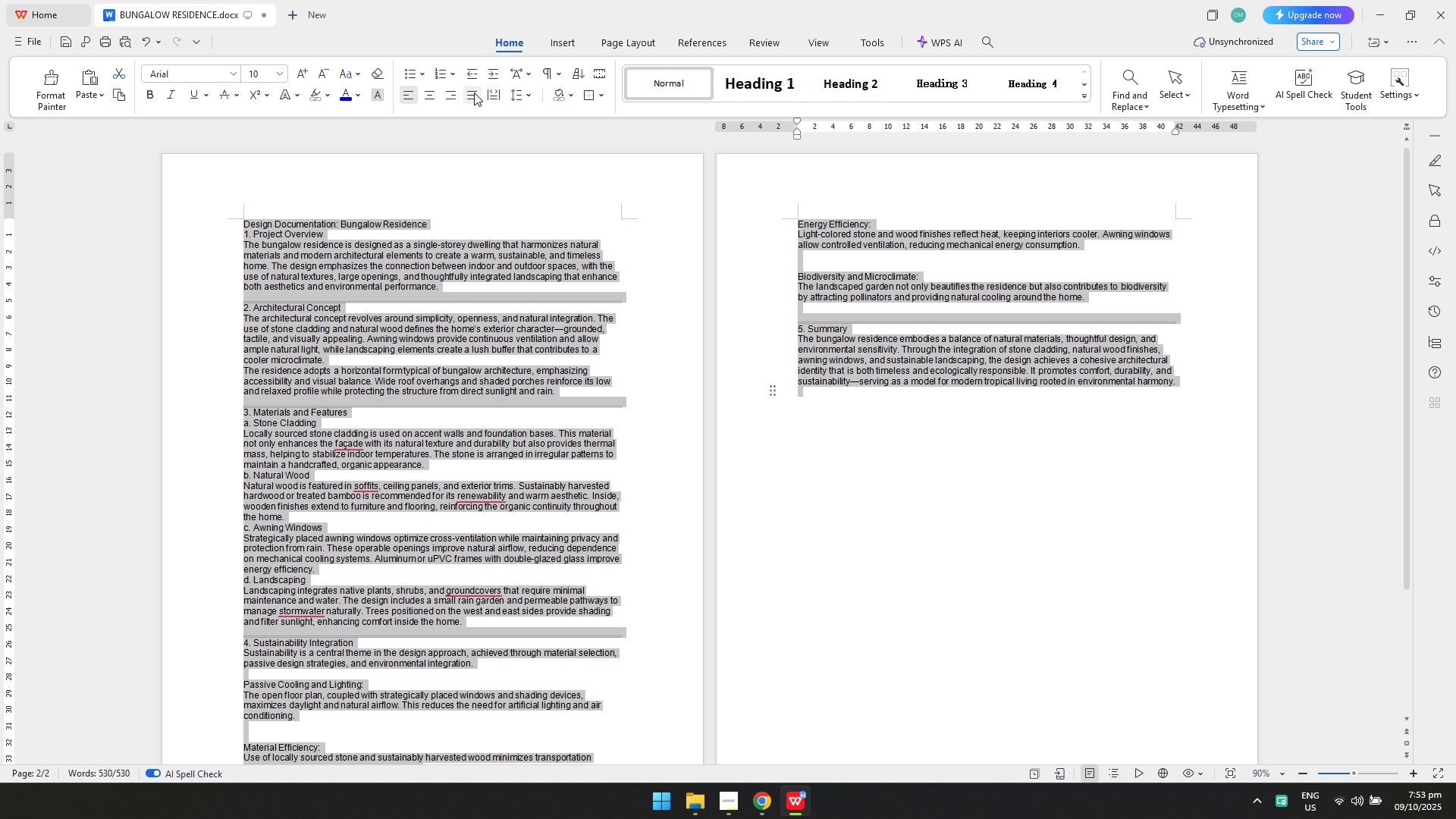 
left_click([474, 93])
 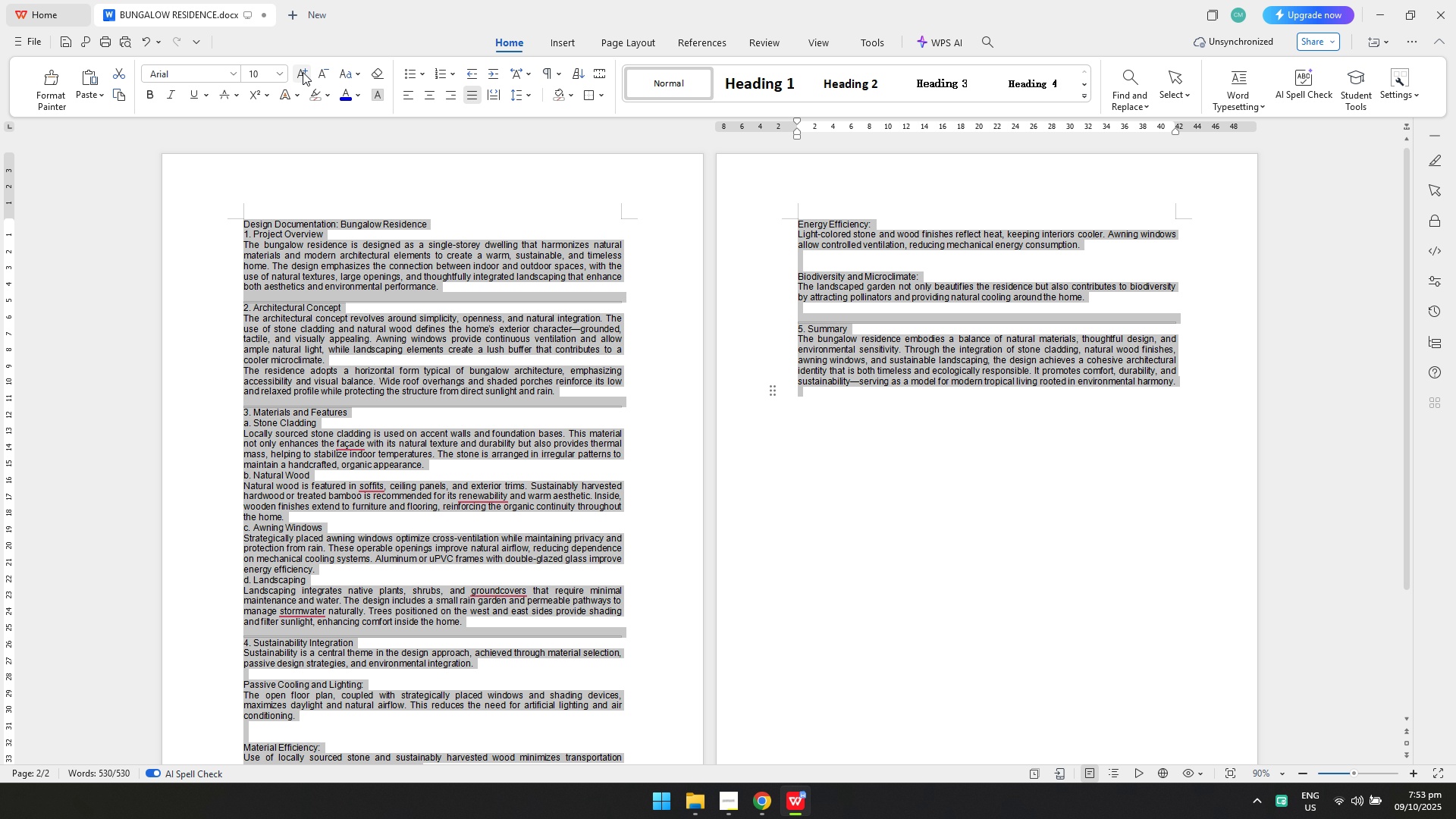 
double_click([303, 72])
 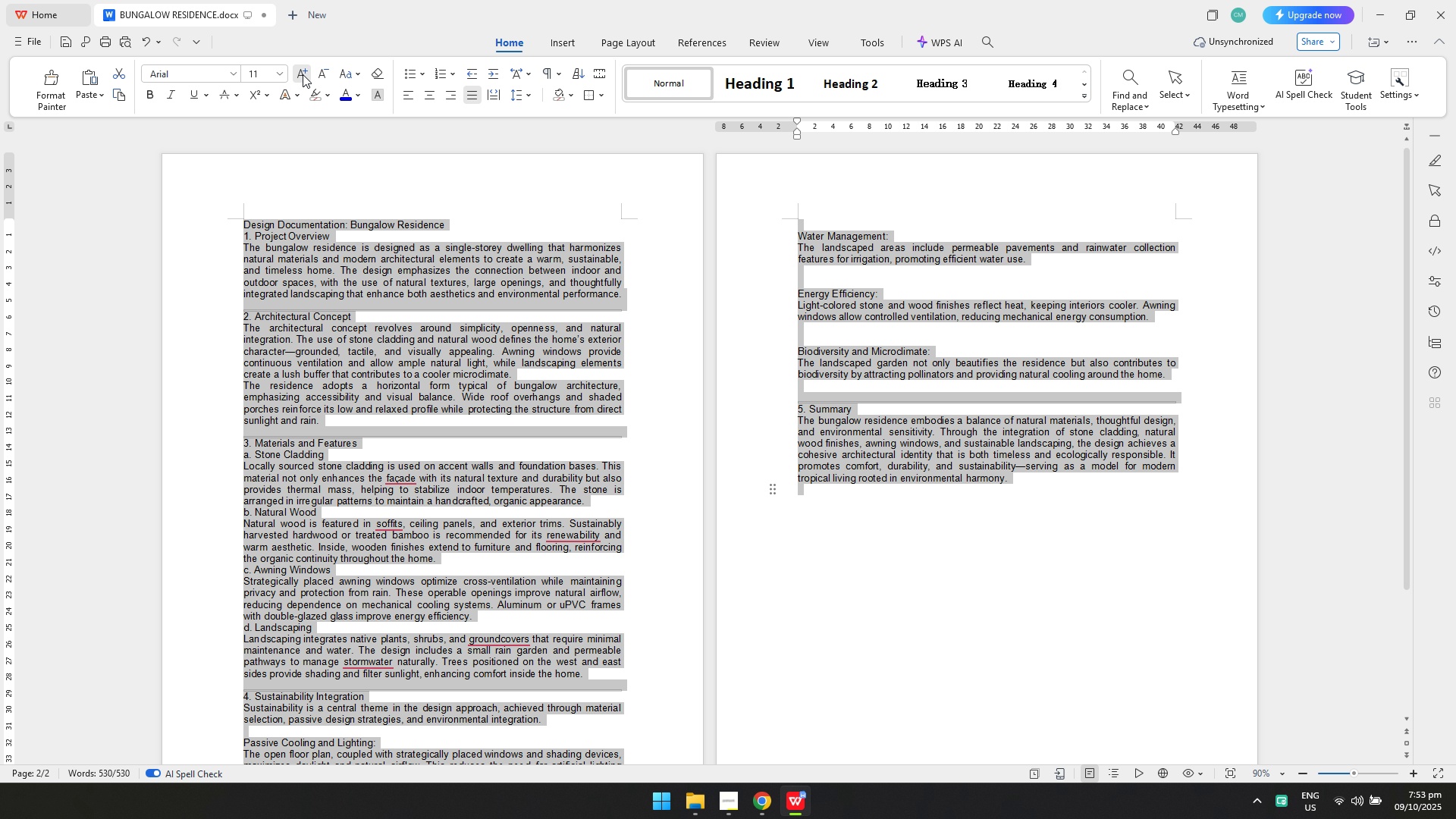 
double_click([428, 199])
 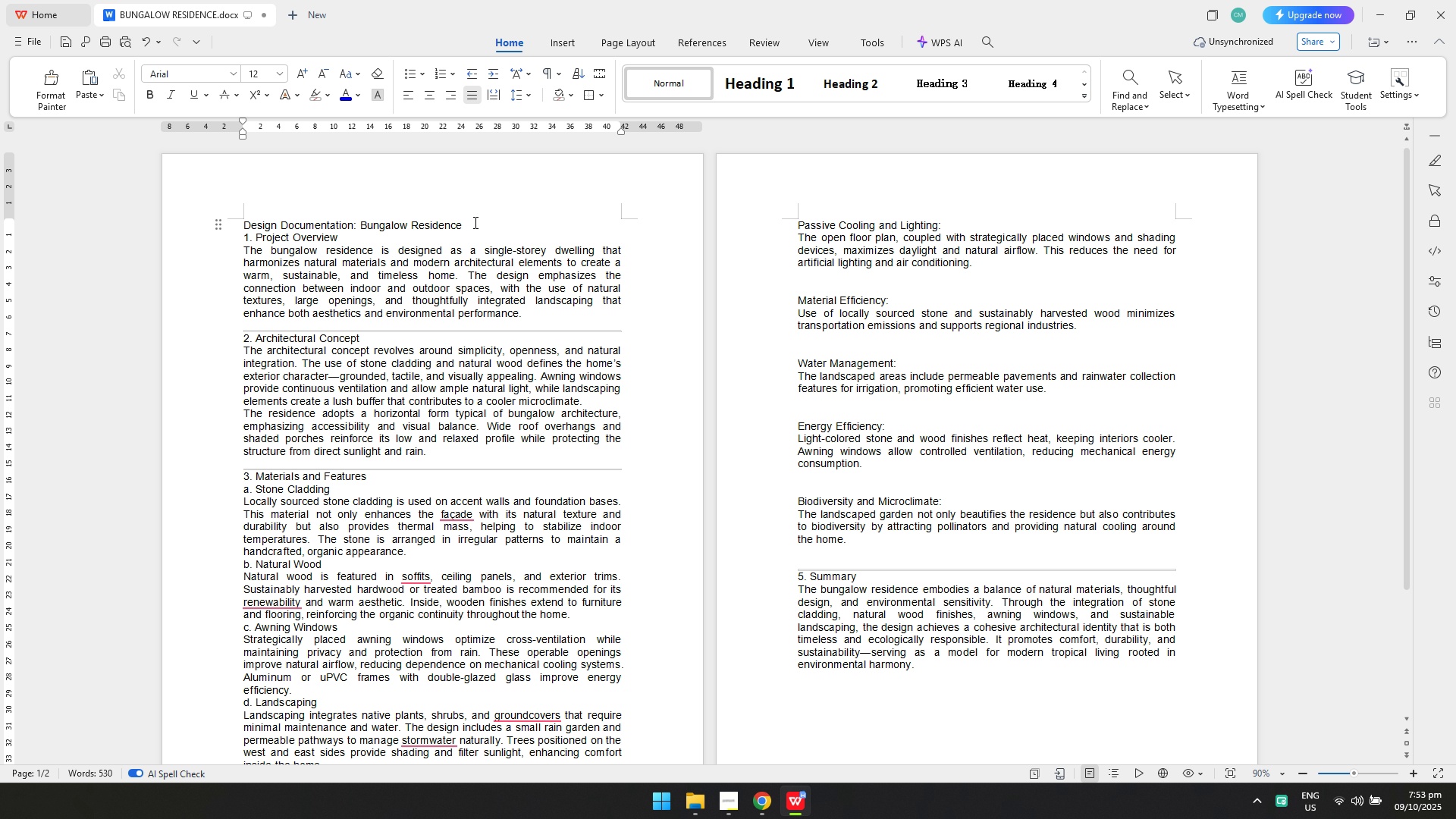 
left_click([476, 224])
 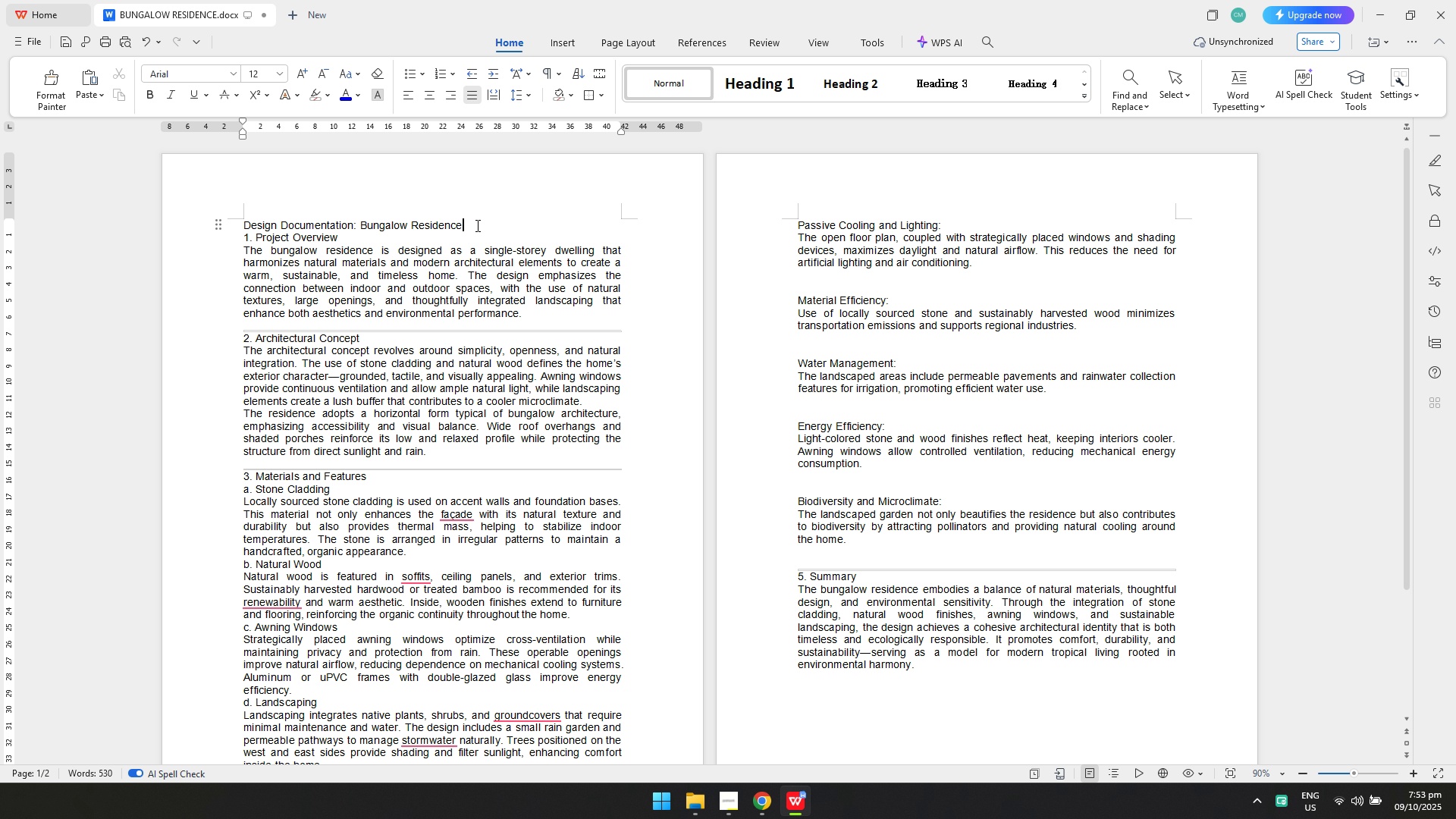 
key(Enter)
 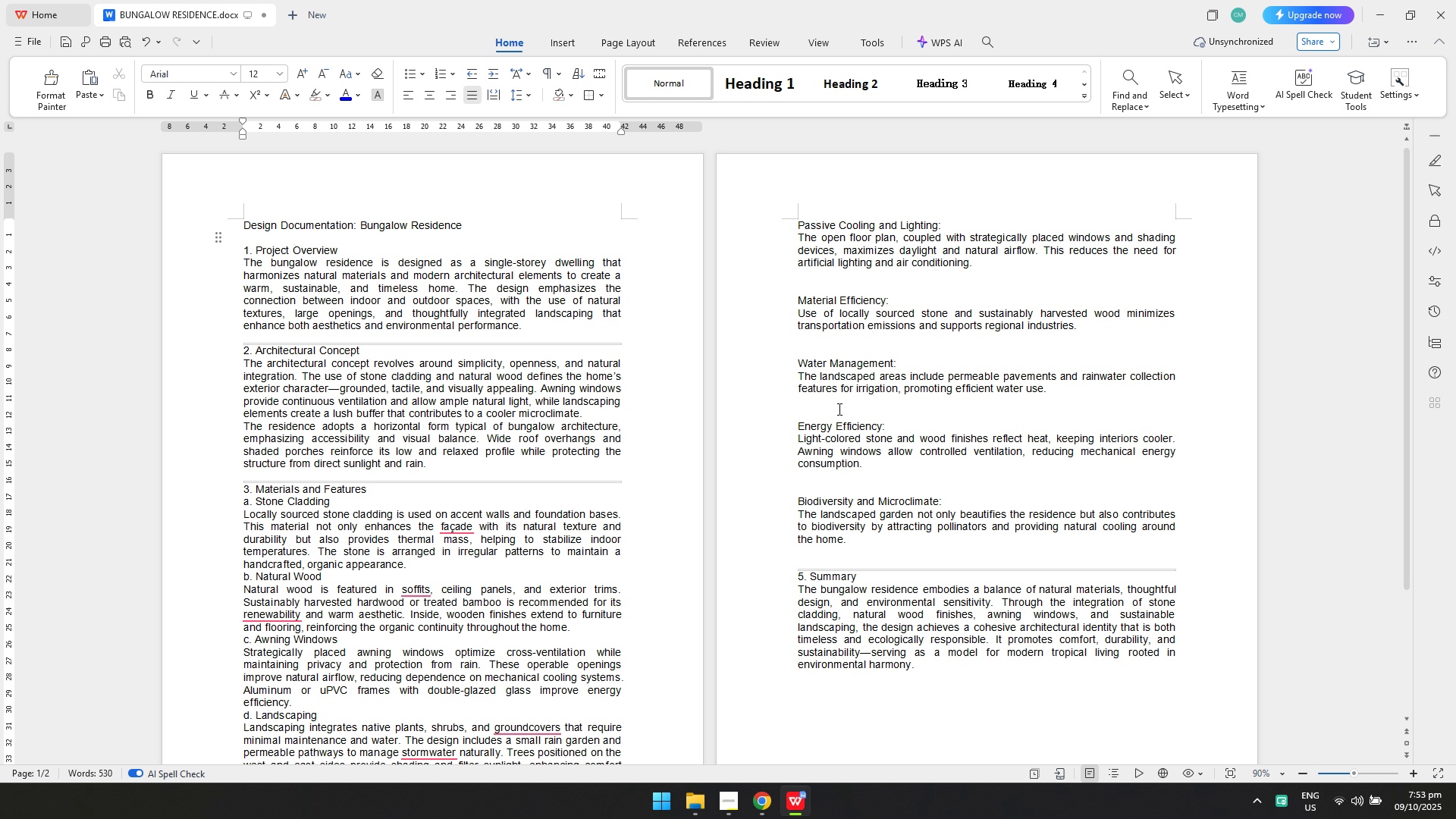 
scroll: coordinate [863, 422], scroll_direction: down, amount: 5.0
 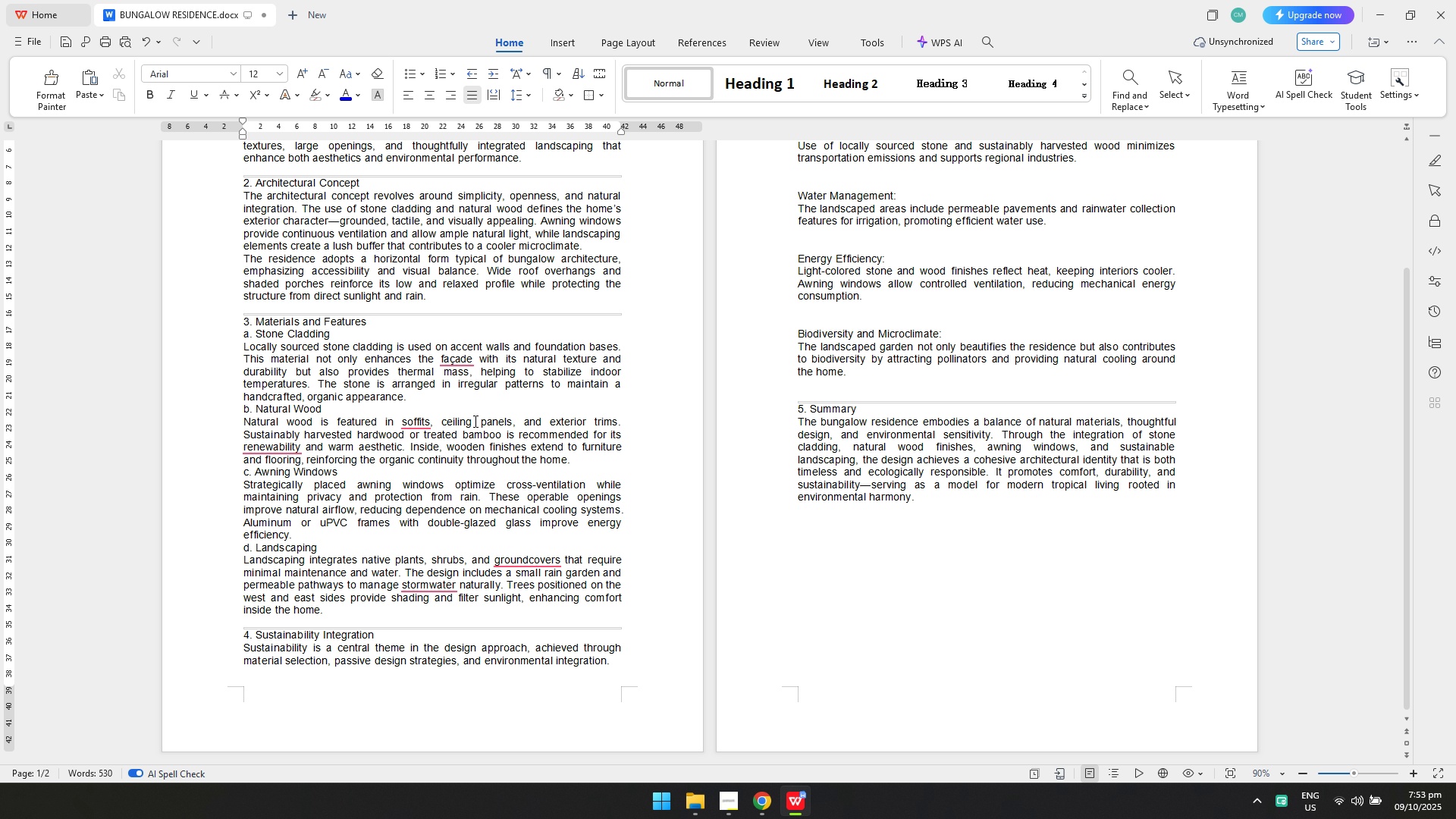 
scroll: coordinate [391, 382], scroll_direction: up, amount: 3.0
 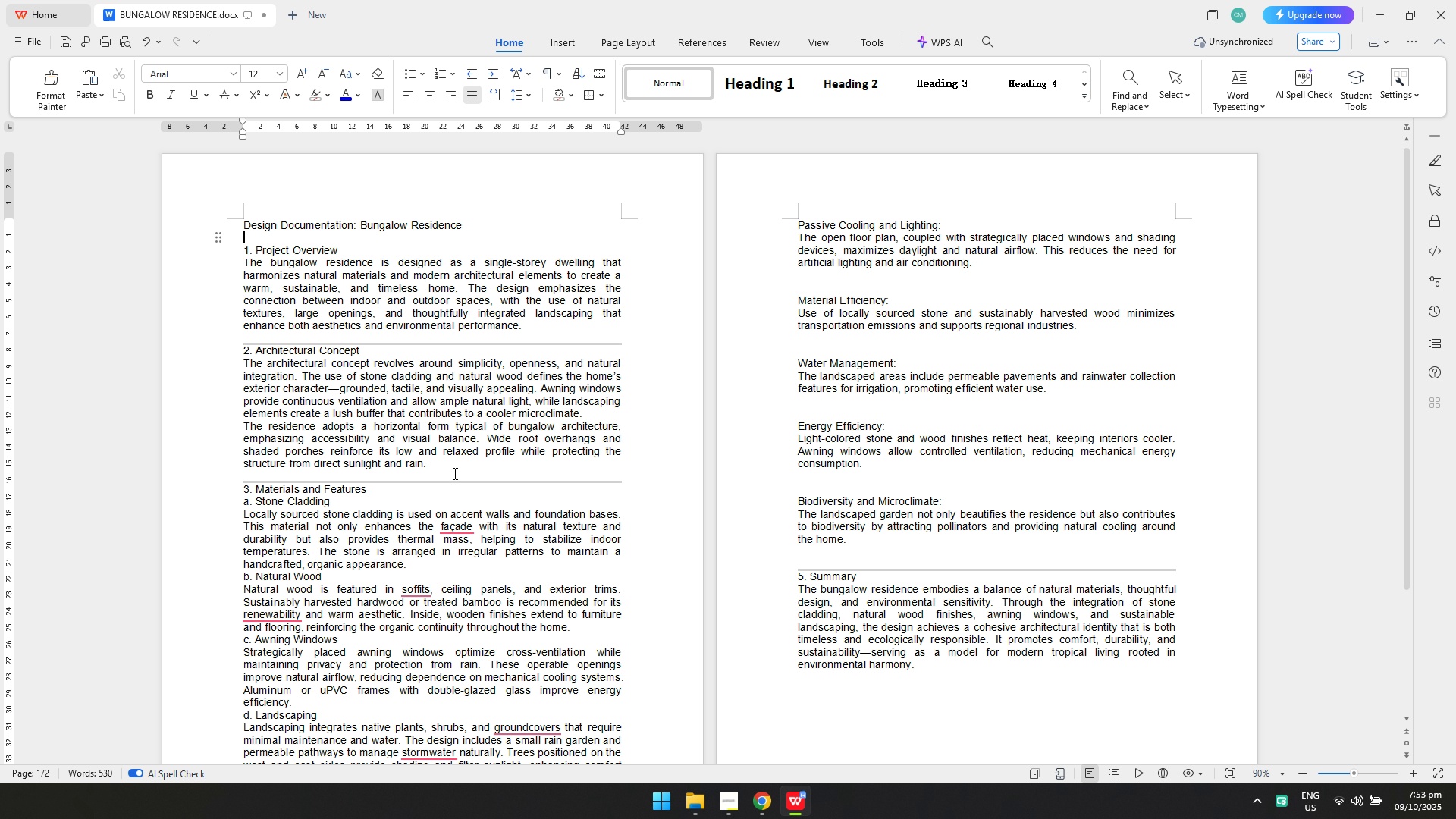 
left_click([453, 480])
 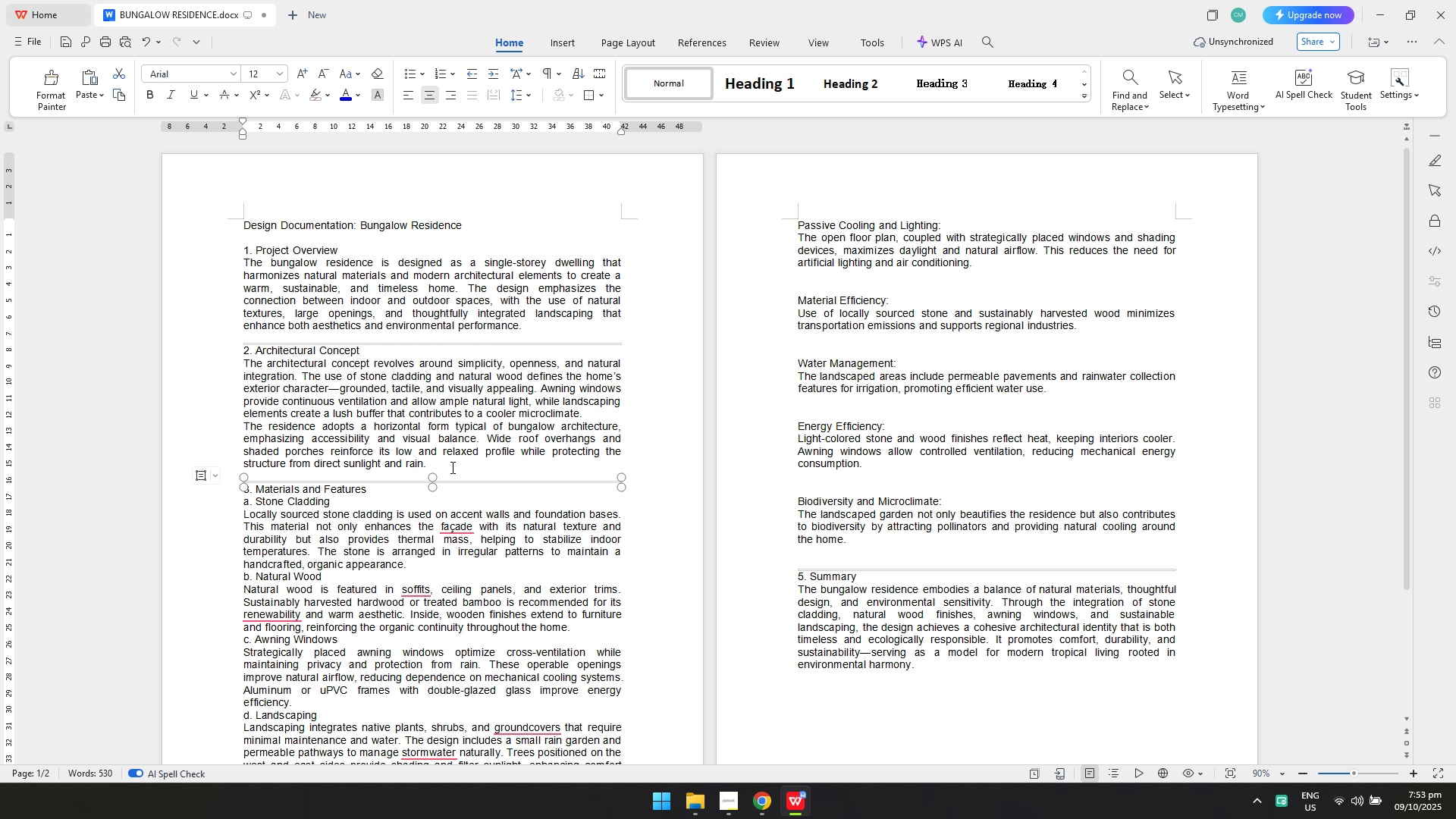 
key(Delete)
 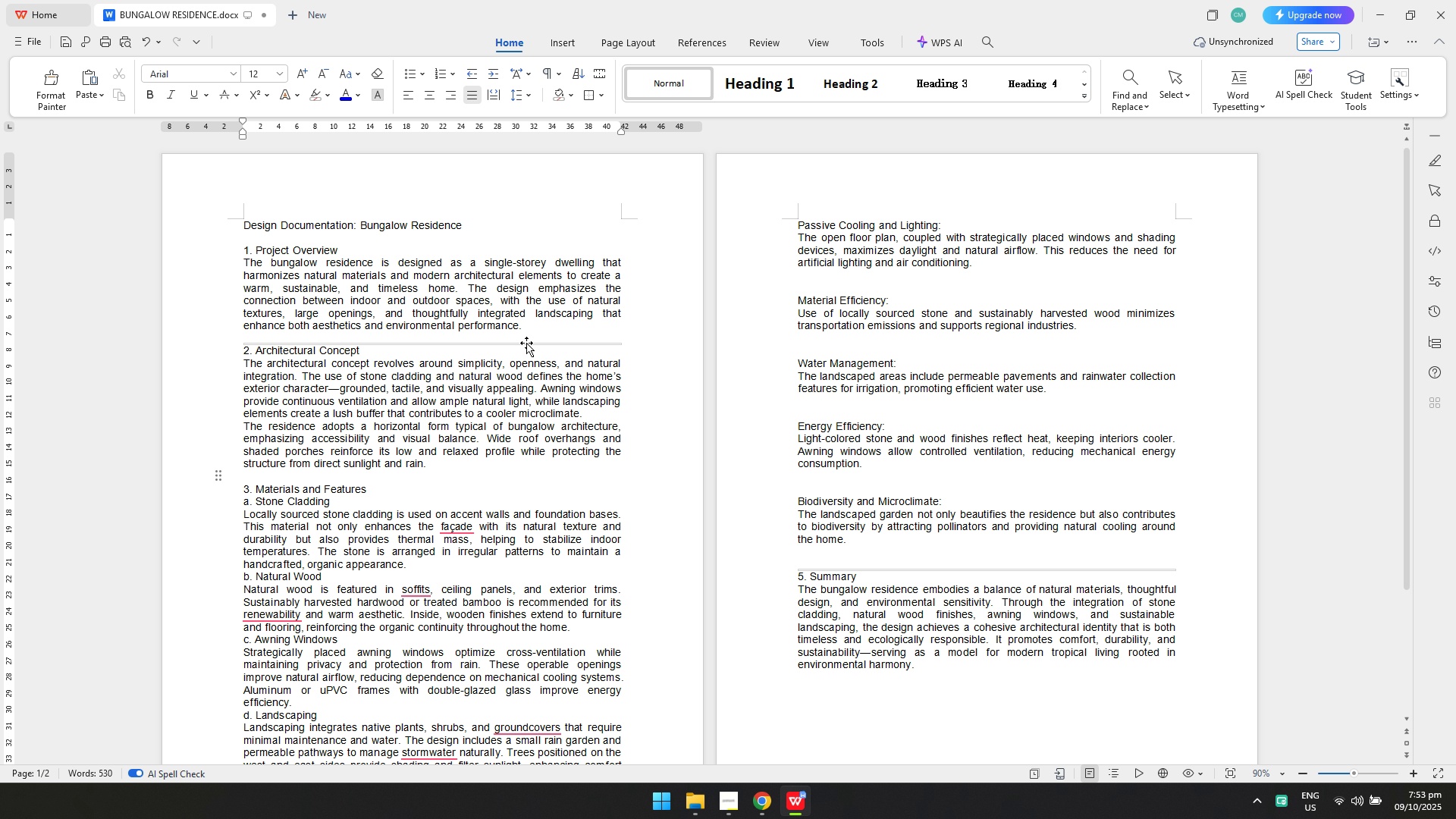 
left_click([526, 340])
 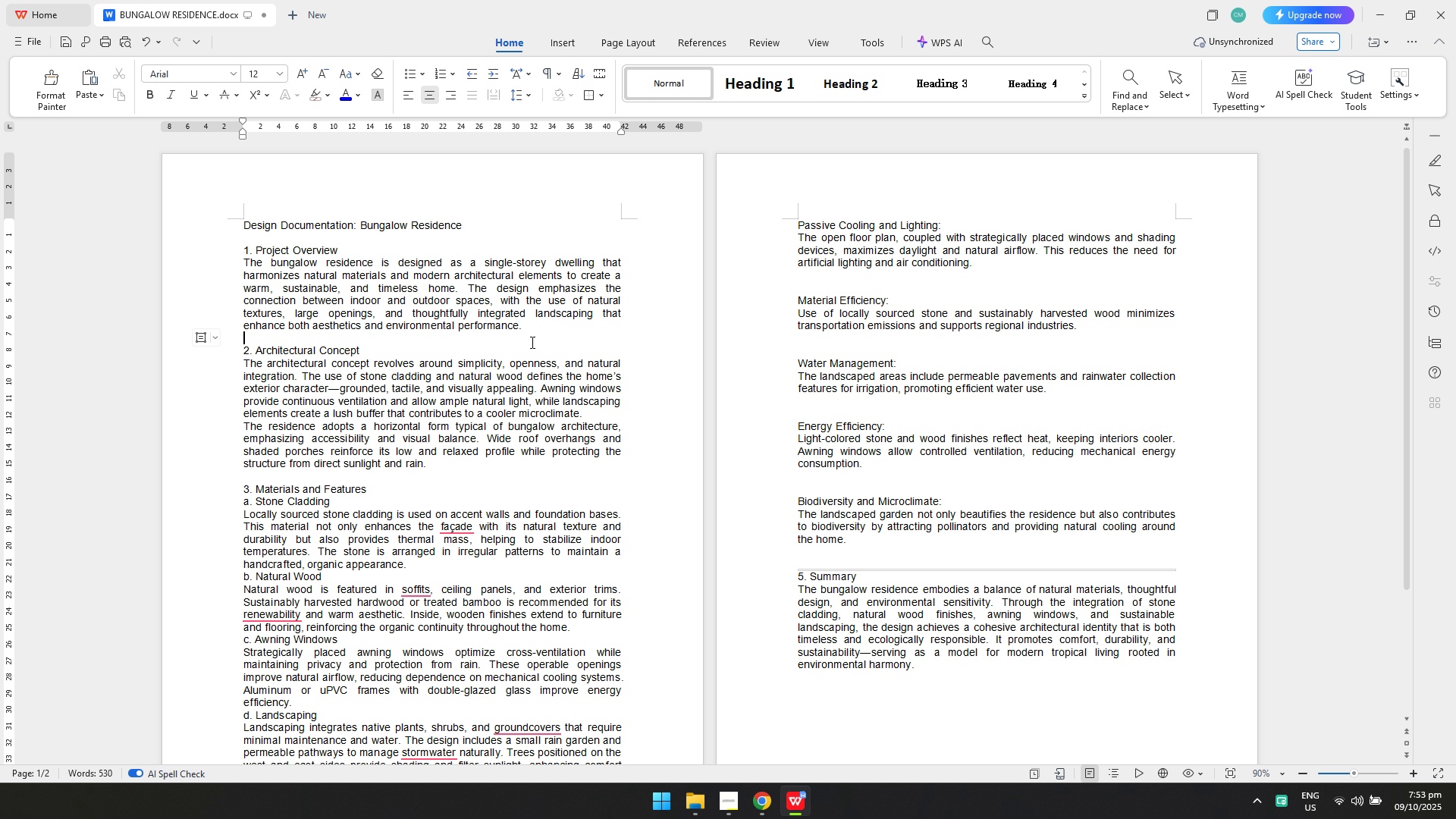 
key(Delete)
 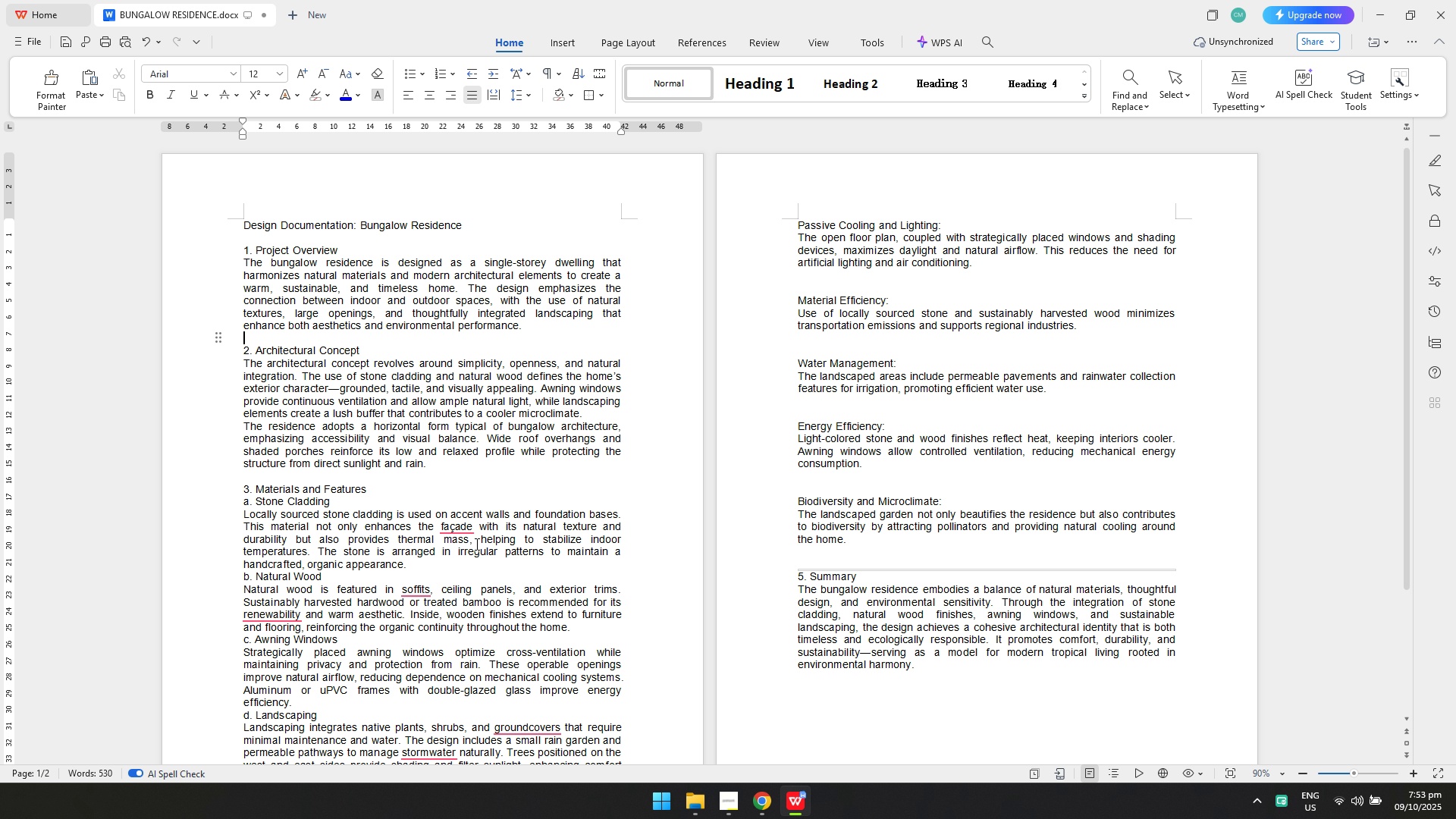 
scroll: coordinate [905, 494], scroll_direction: down, amount: 1.0
 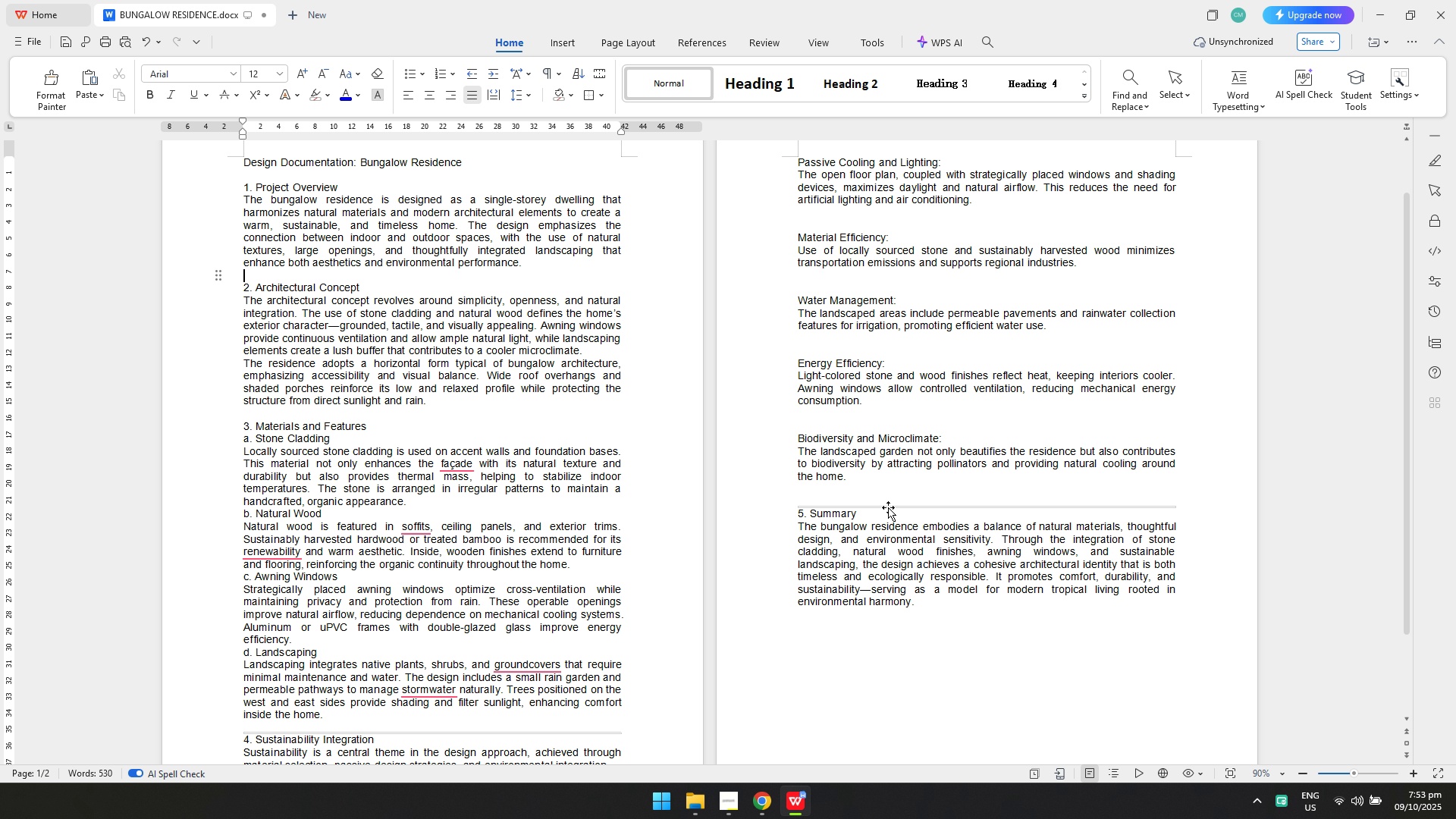 
left_click([888, 507])
 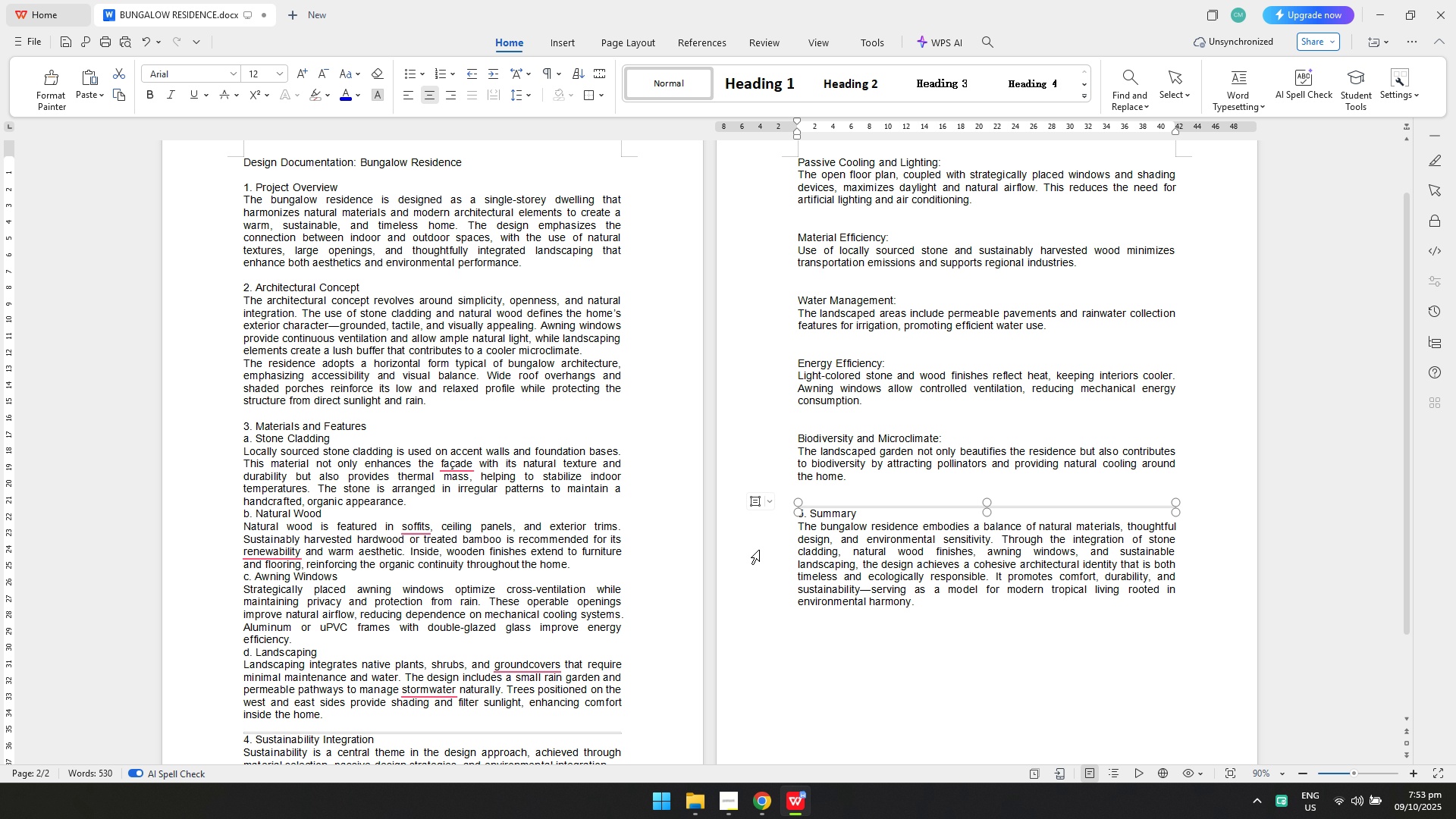 
key(Delete)
 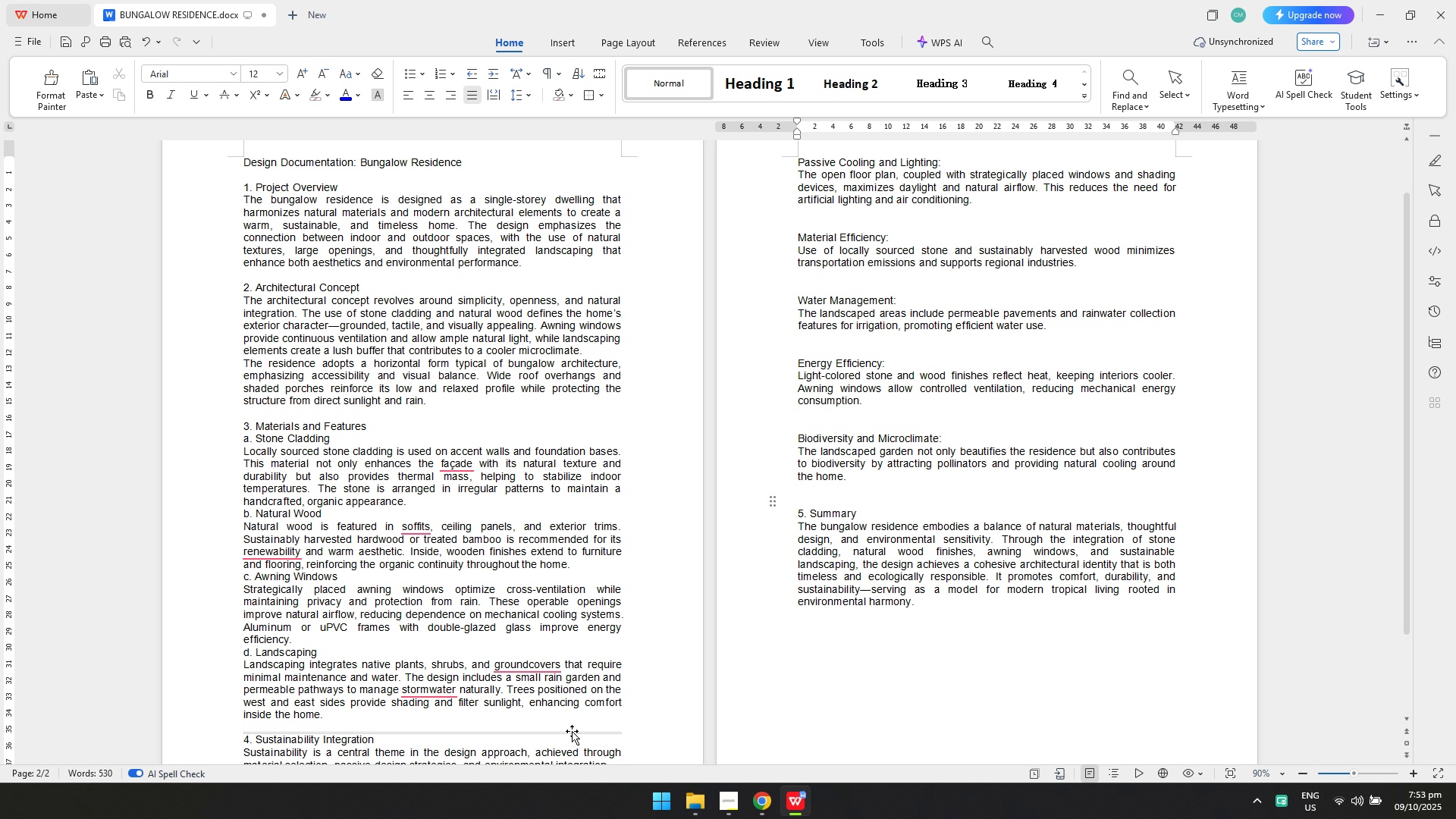 
left_click([572, 731])
 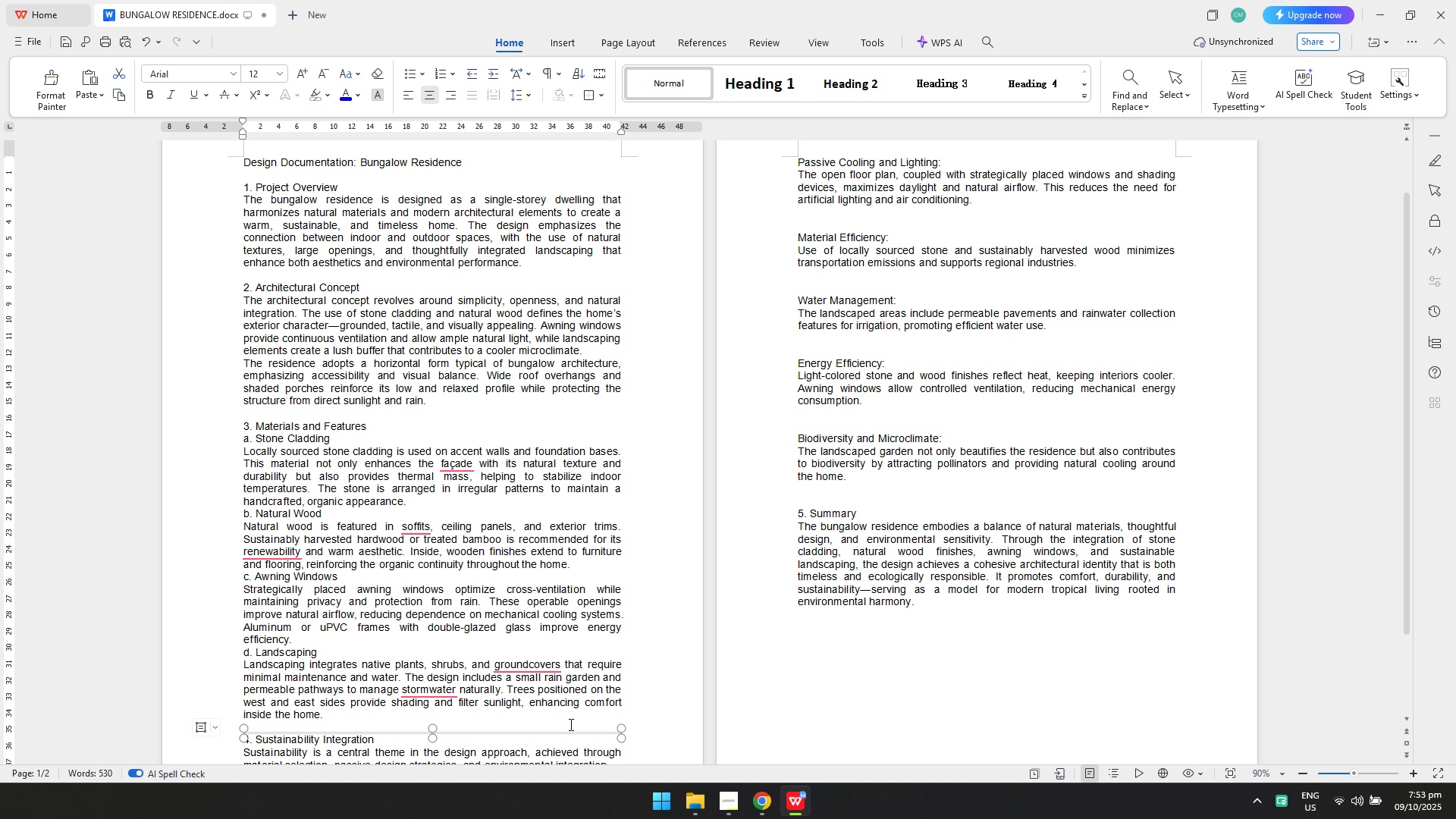 
key(Delete)
 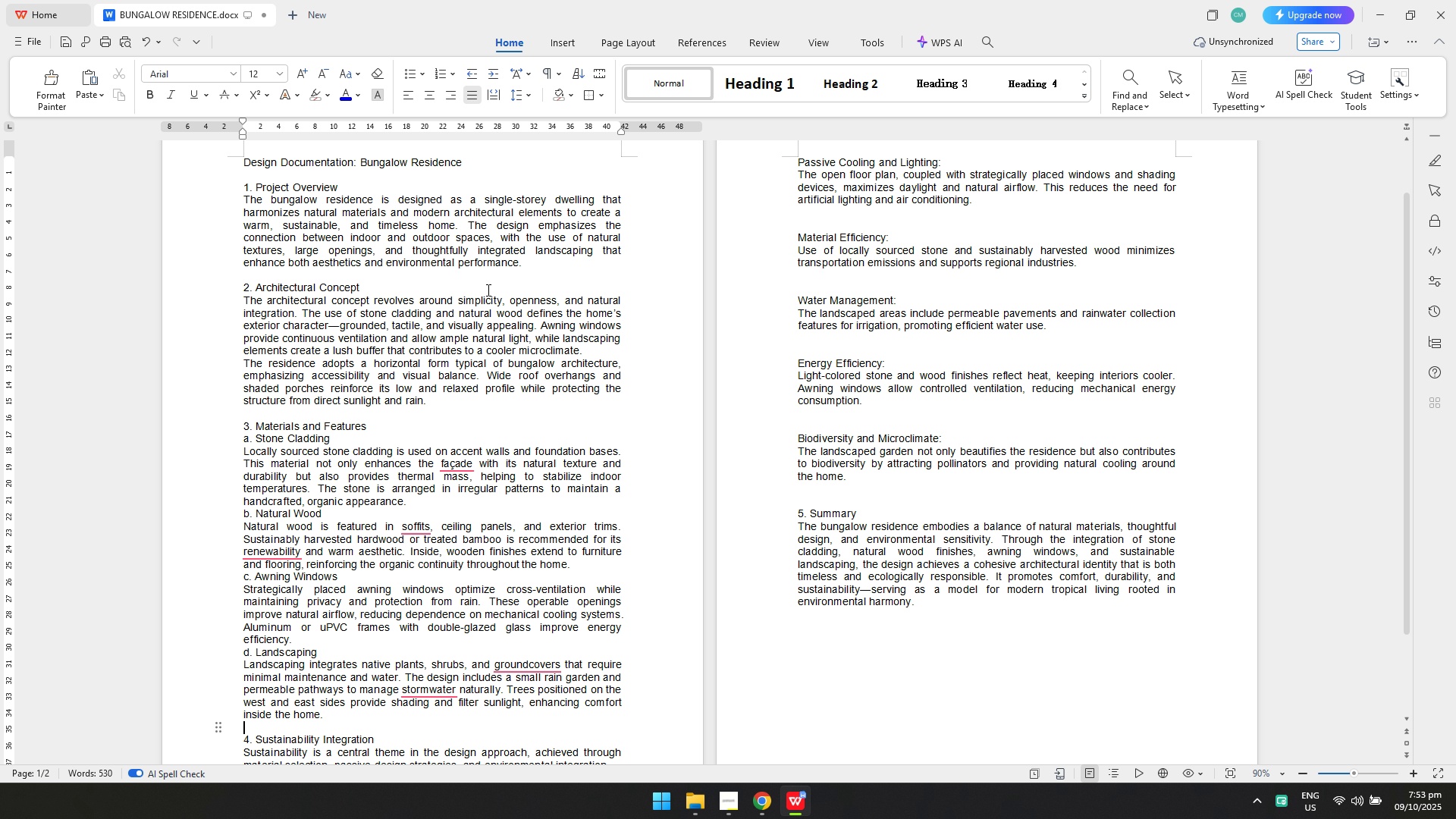 
left_click([486, 187])
 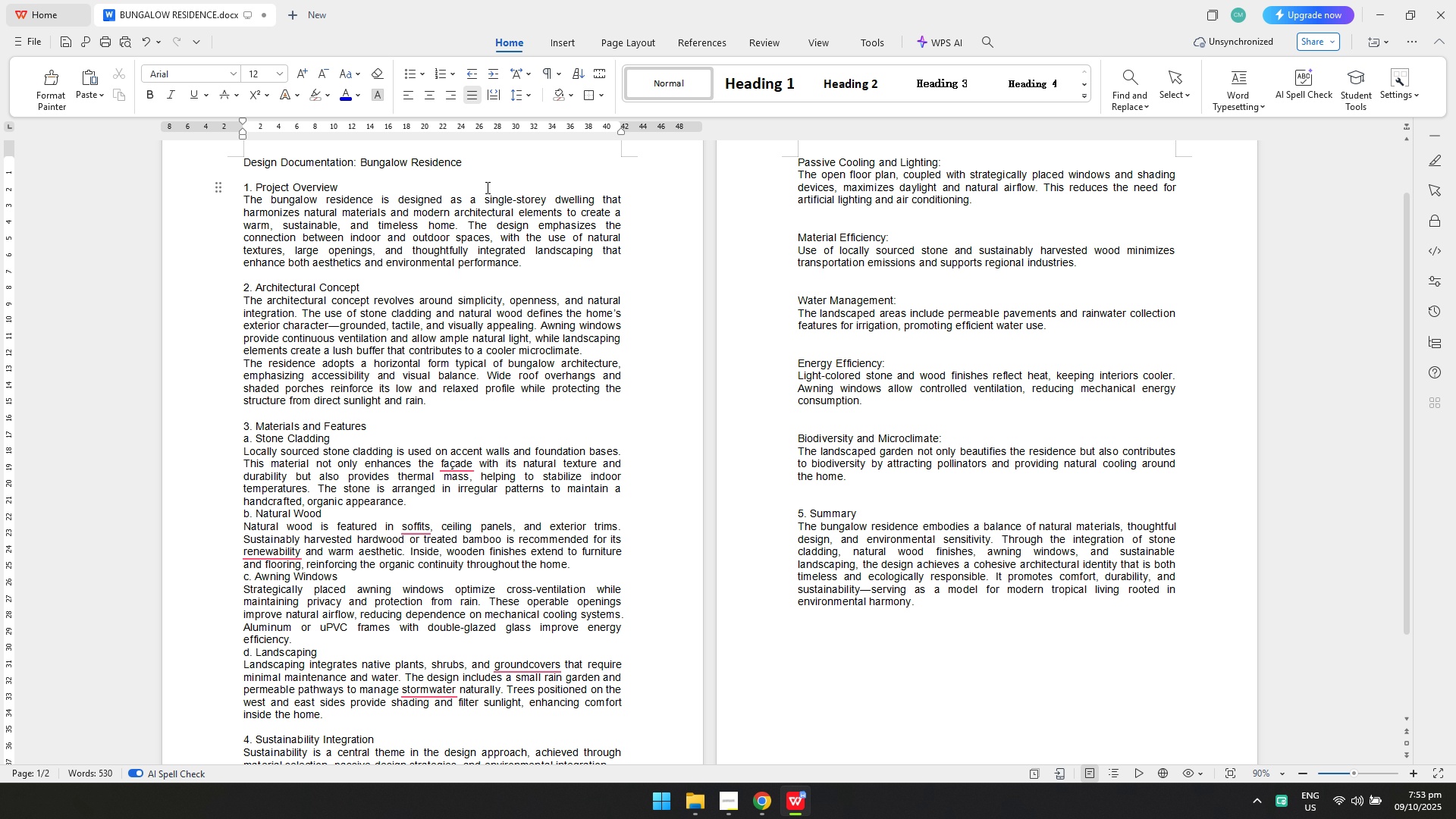 
key(Enter)
 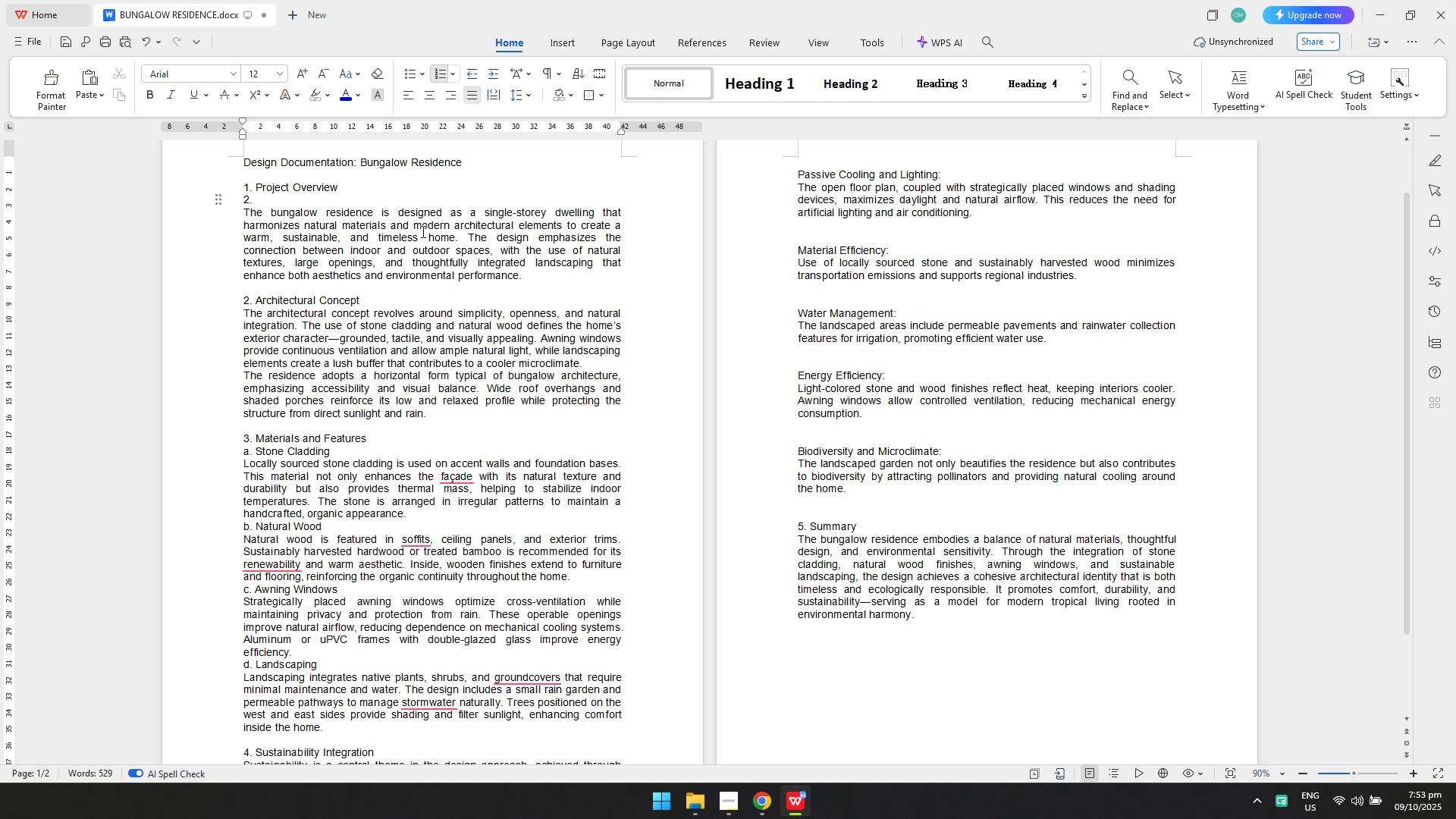 
key(Backspace)
 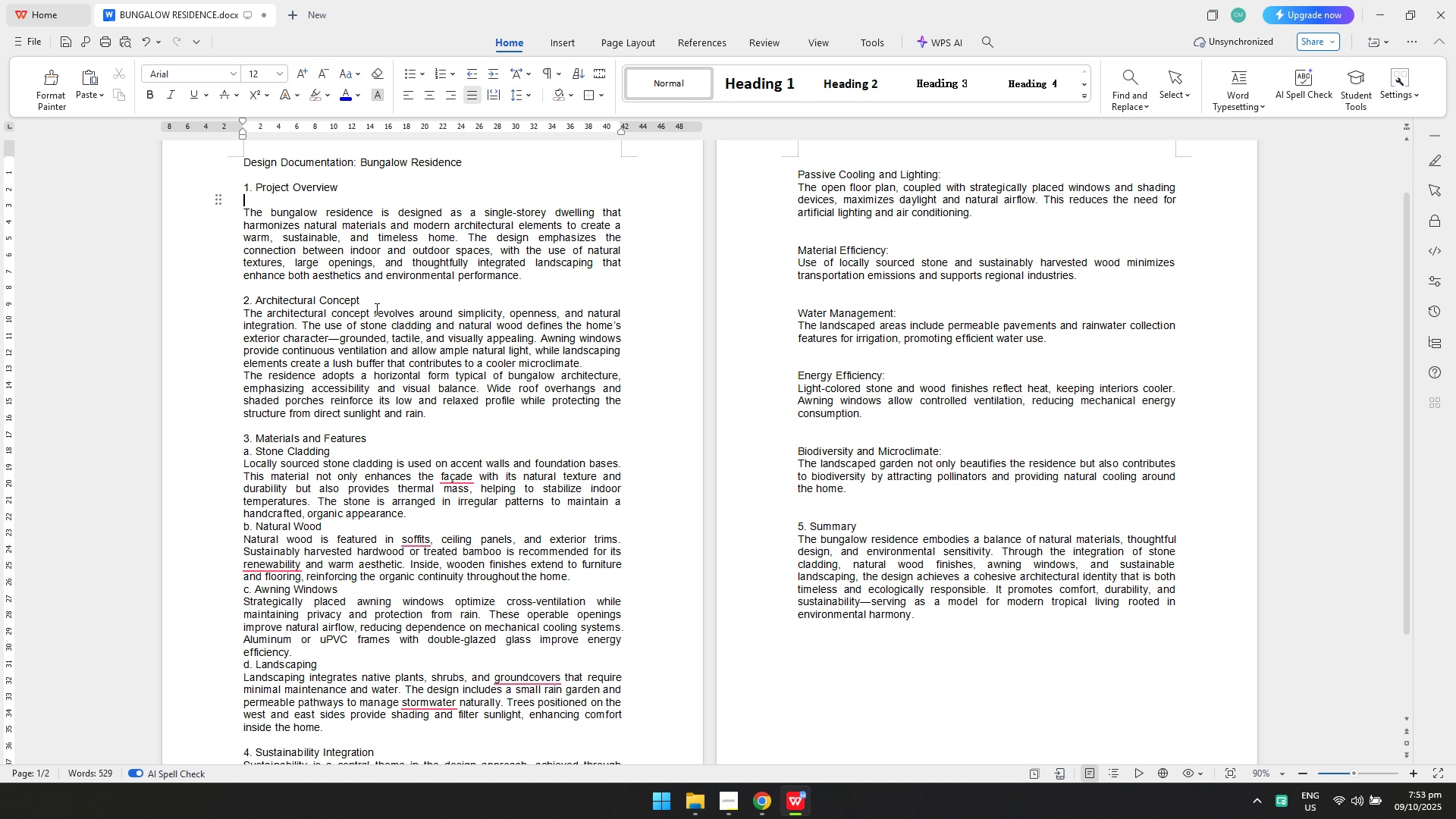 
left_click([379, 300])
 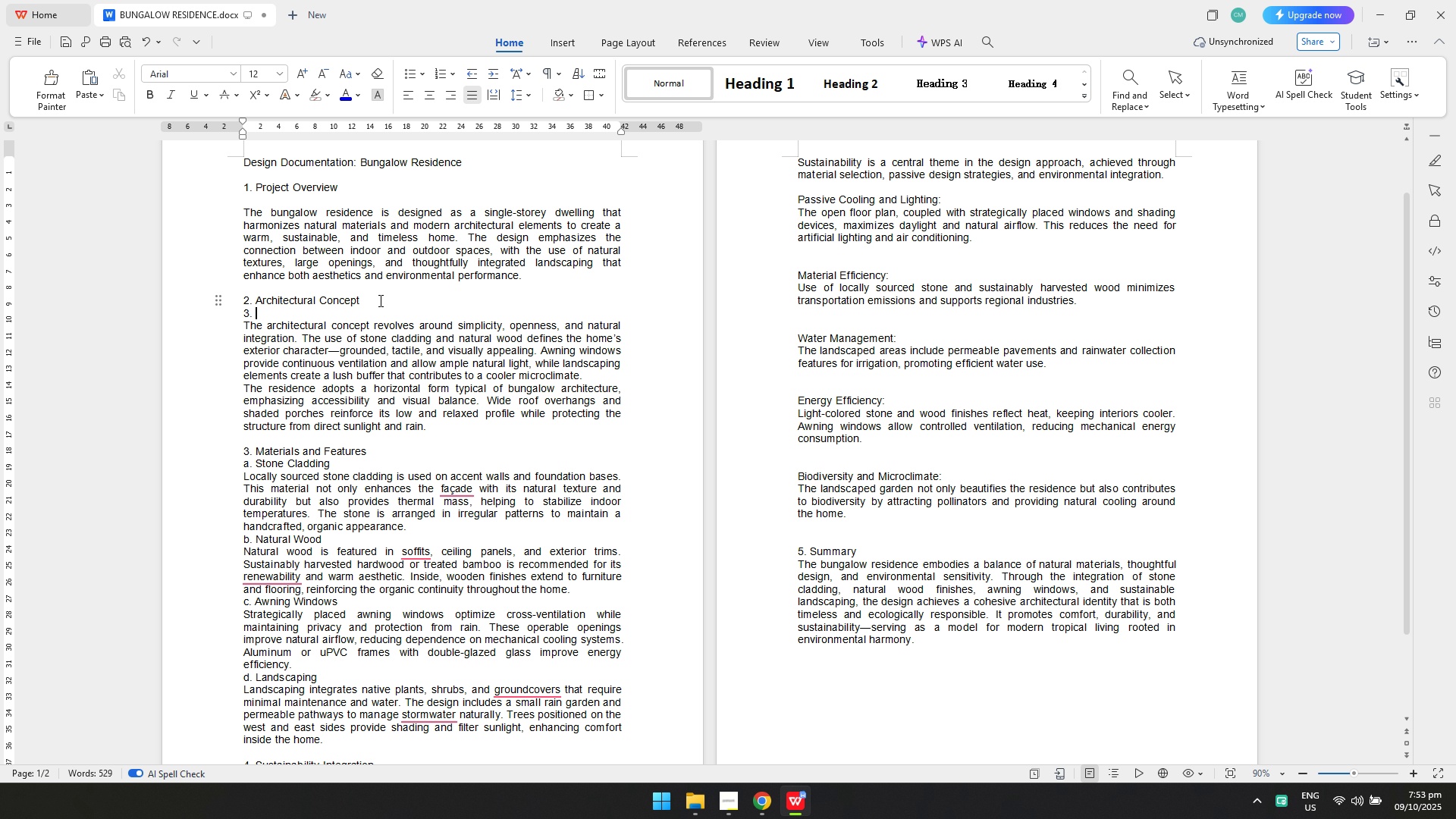 
key(Enter)
 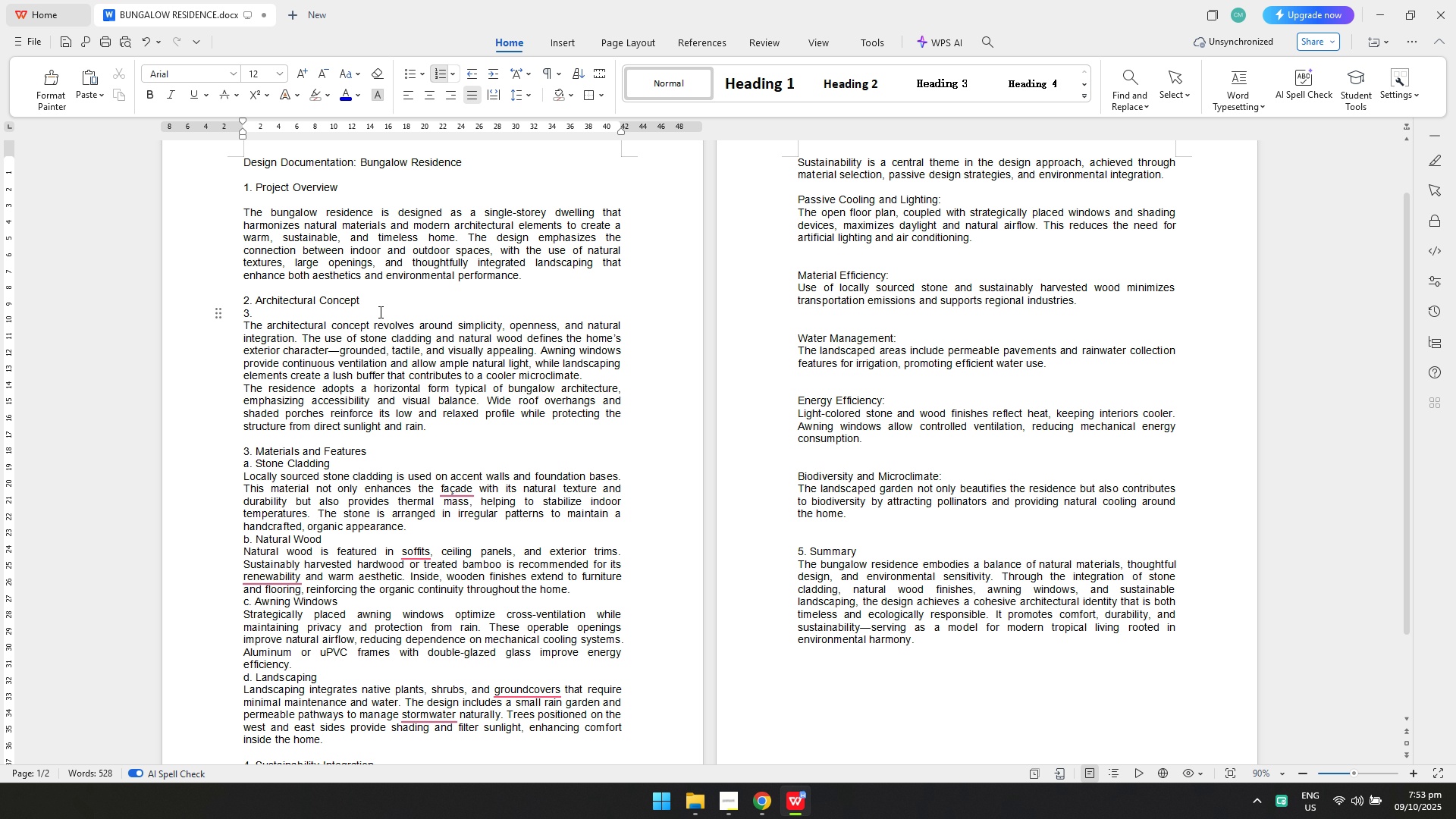 
key(Backspace)
 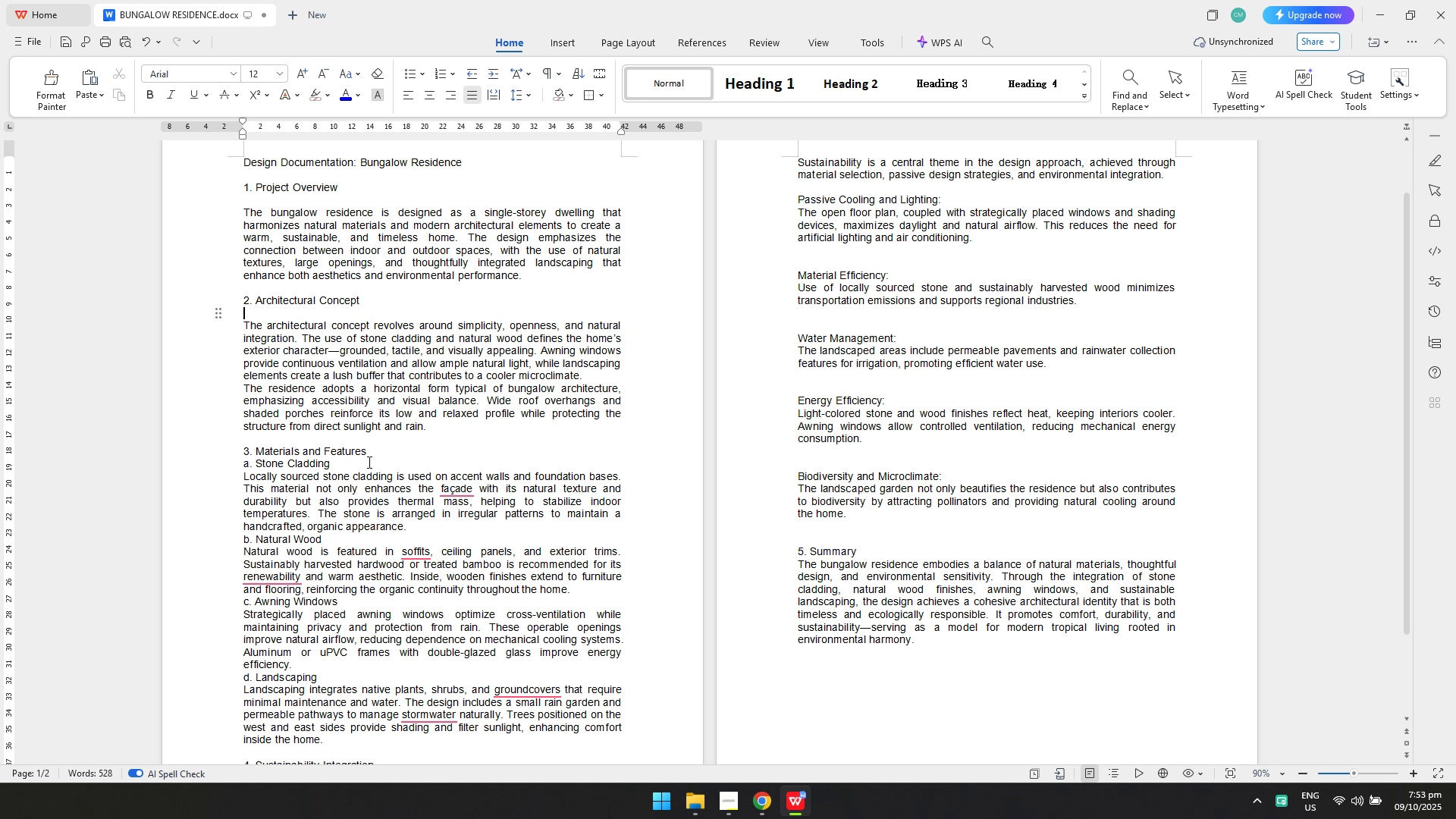 
left_click([374, 455])
 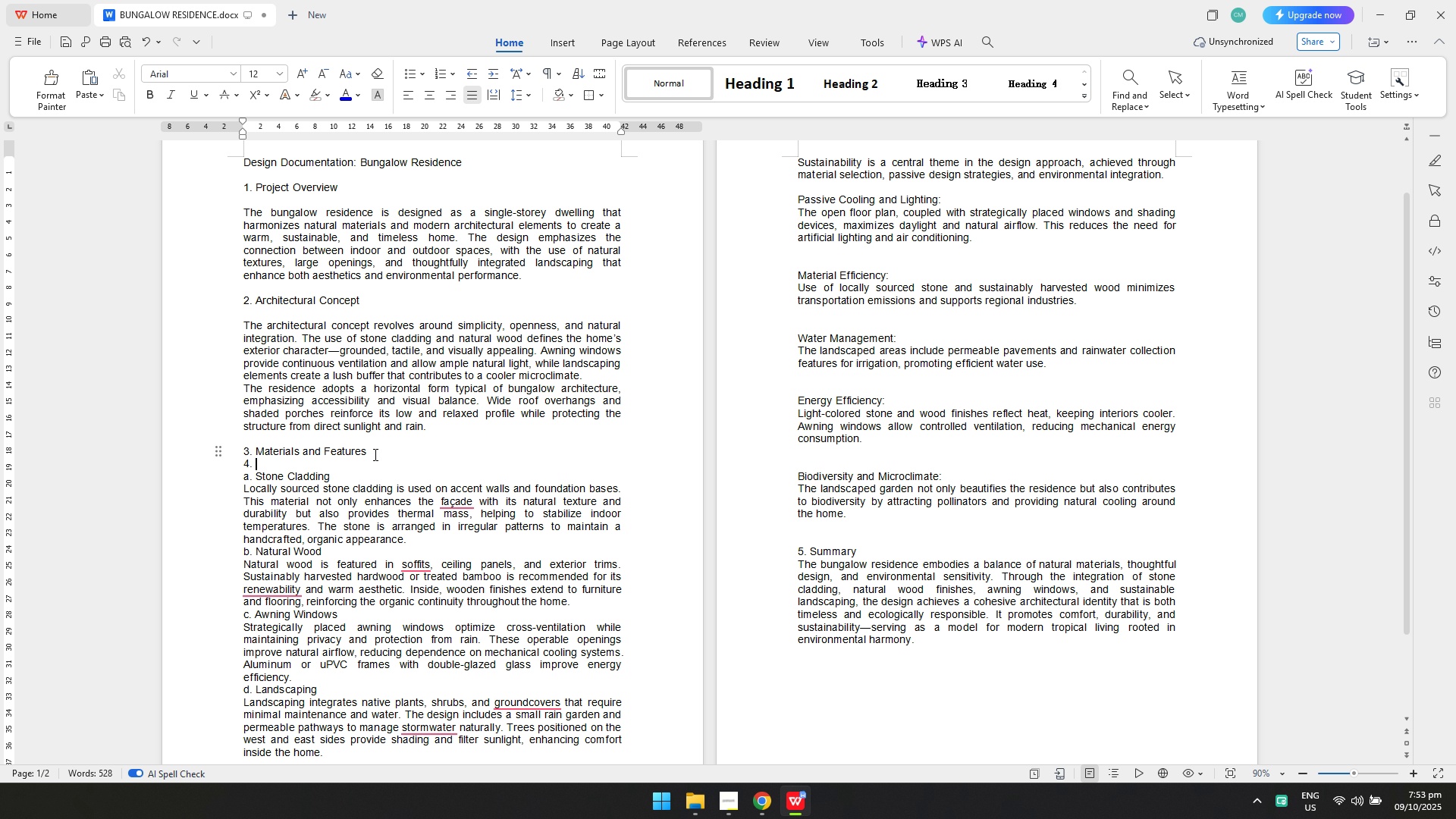 
key(Enter)
 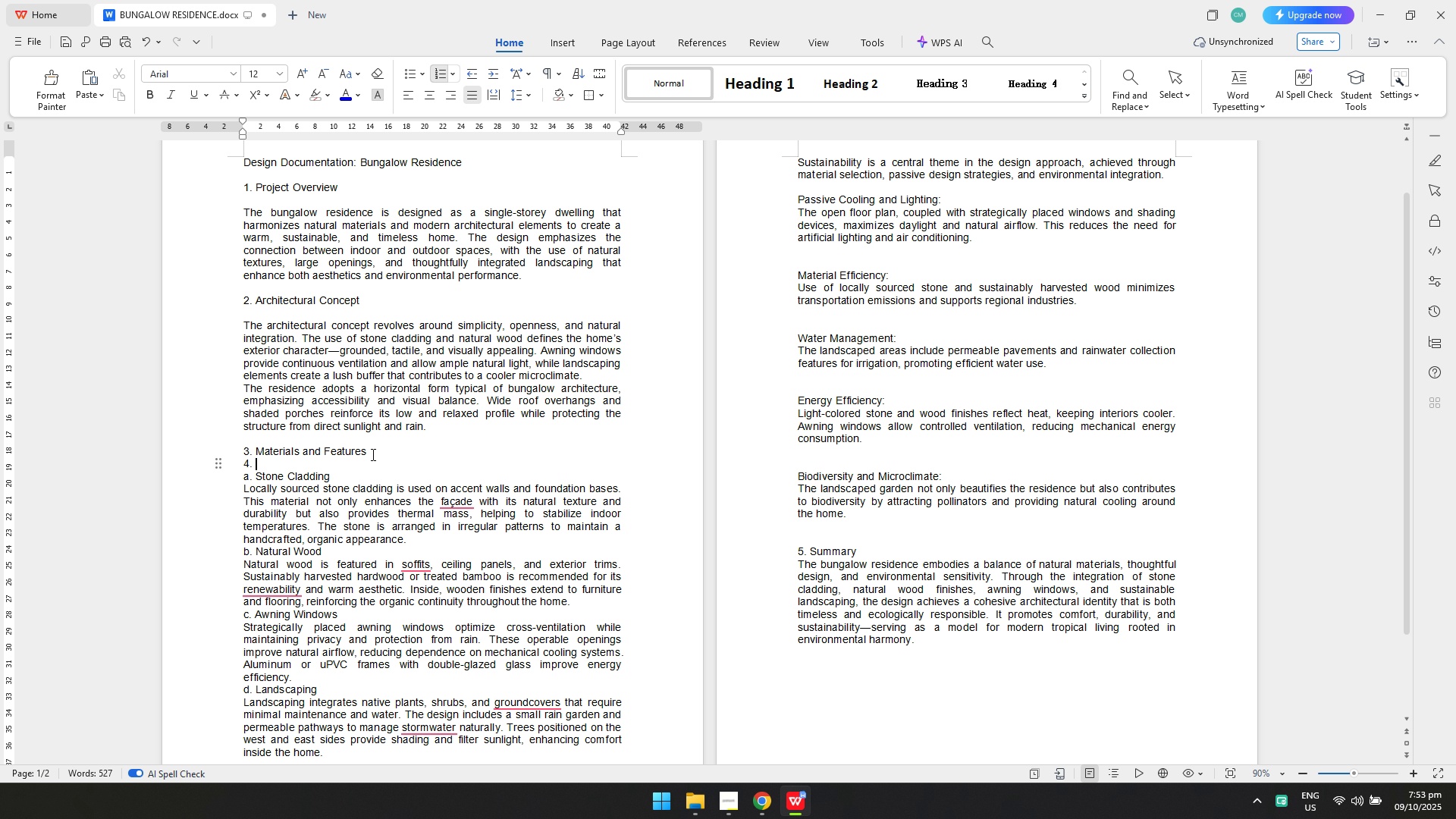 
key(Backspace)
 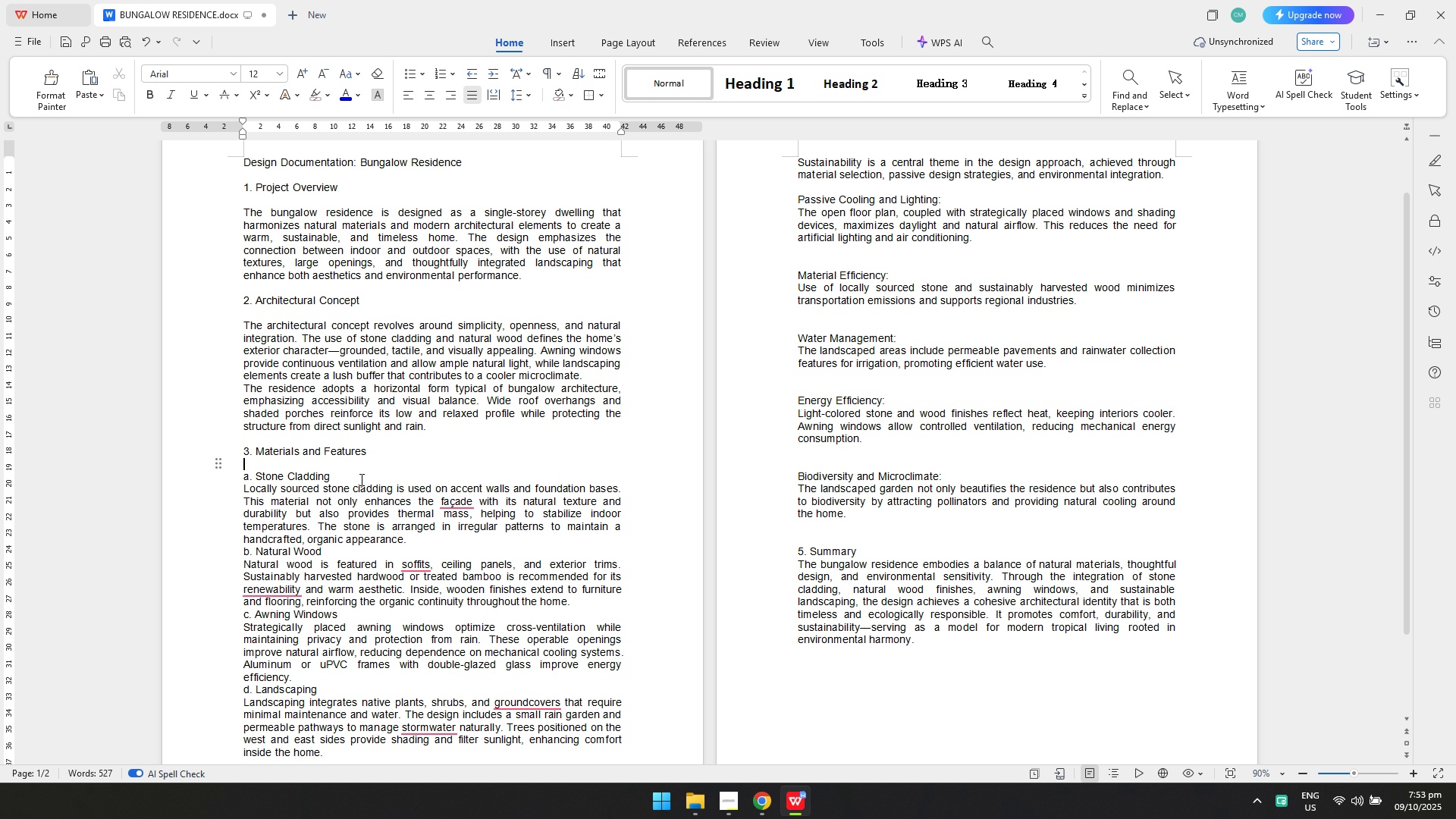 
left_click([360, 479])
 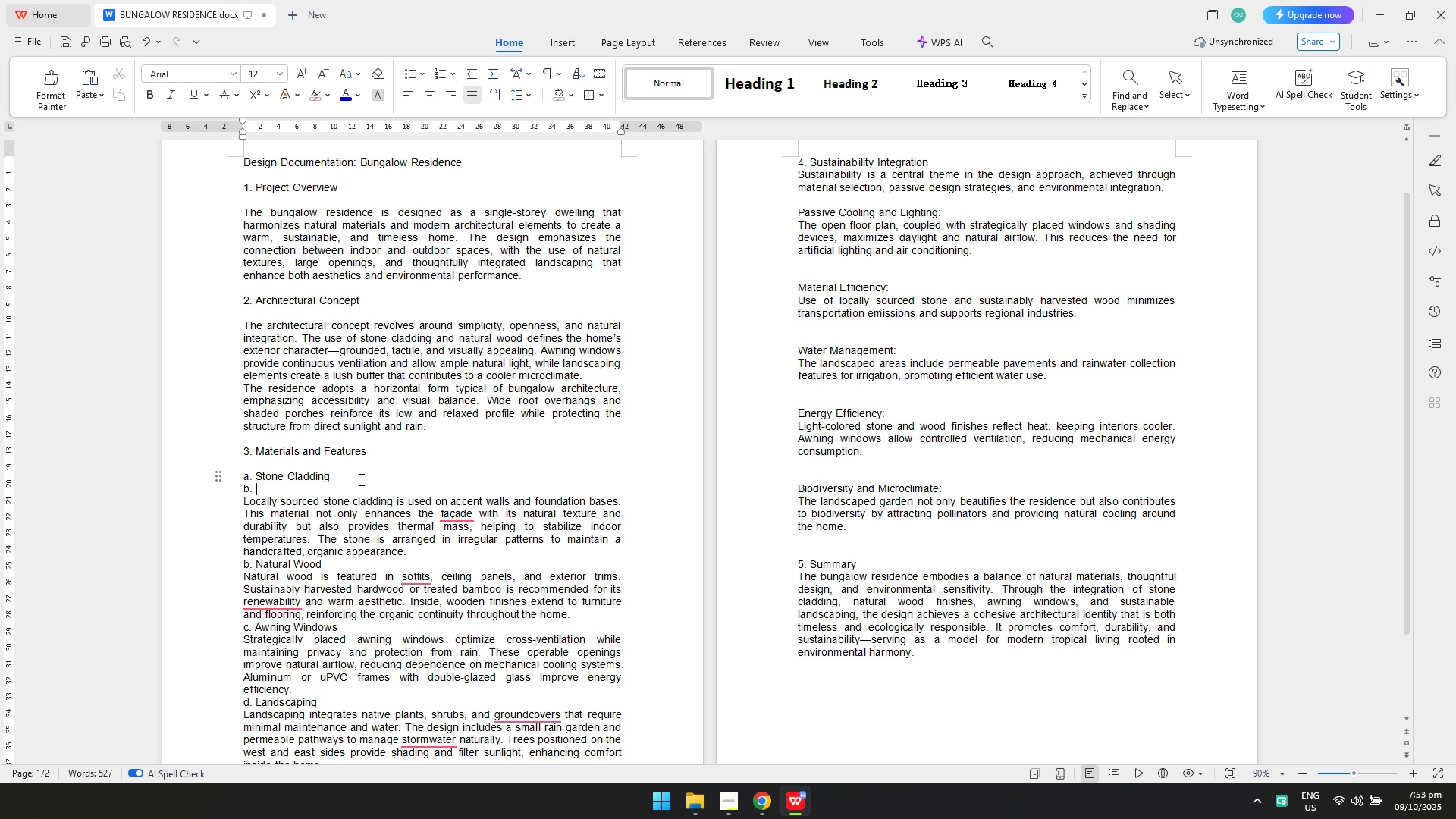 
key(Enter)
 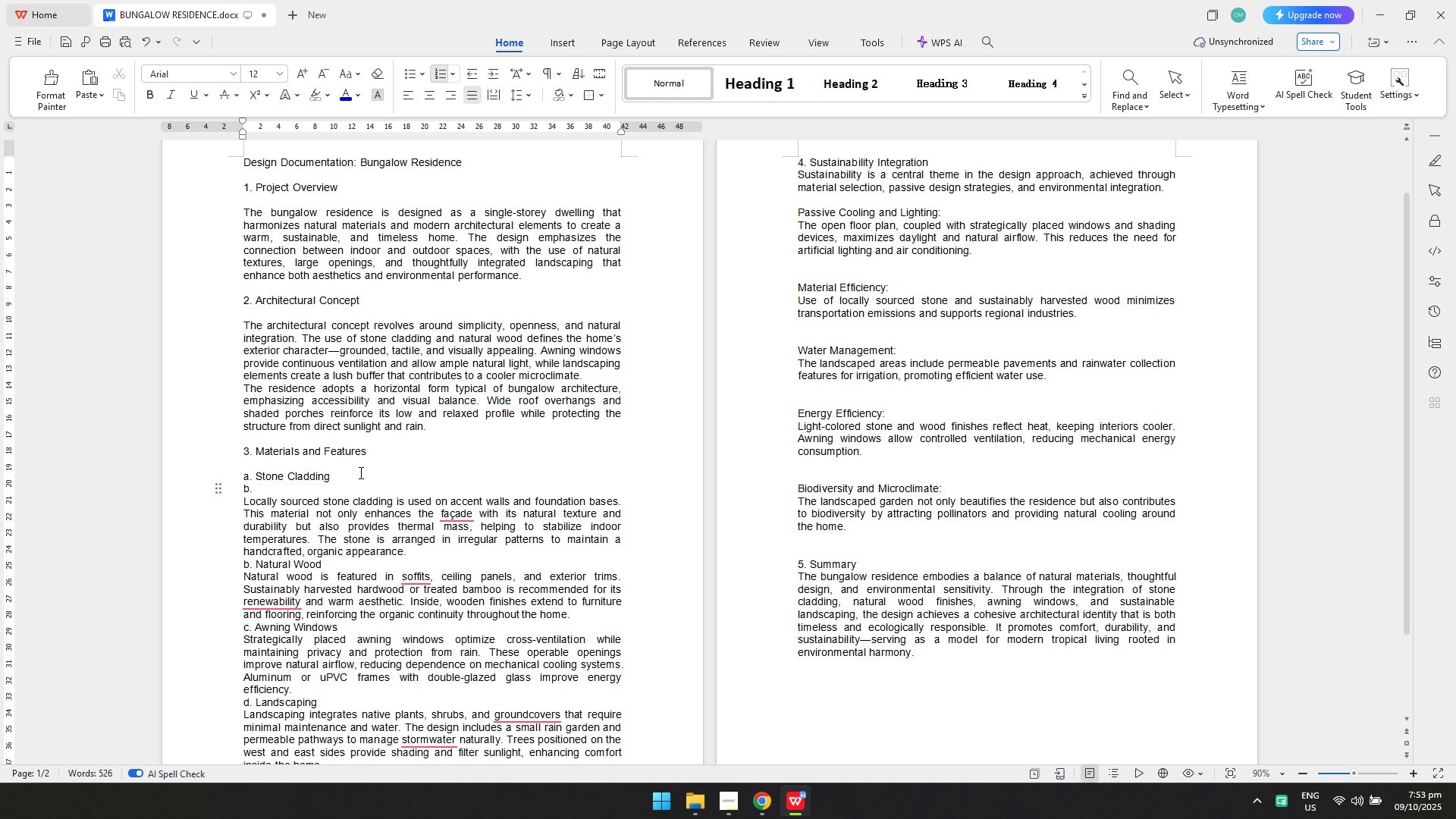 
key(Backspace)
 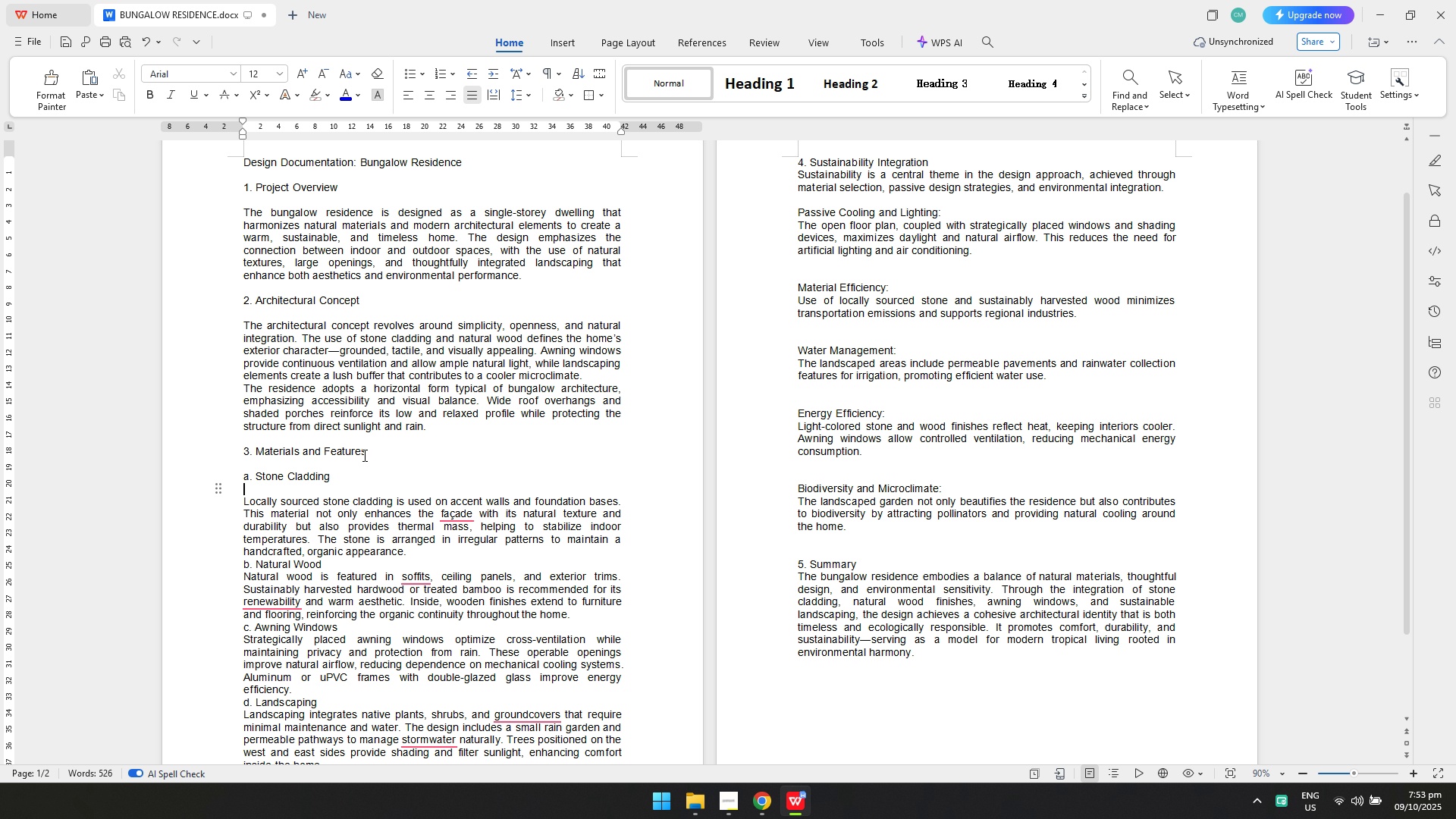 
key(Control+ControlLeft)
 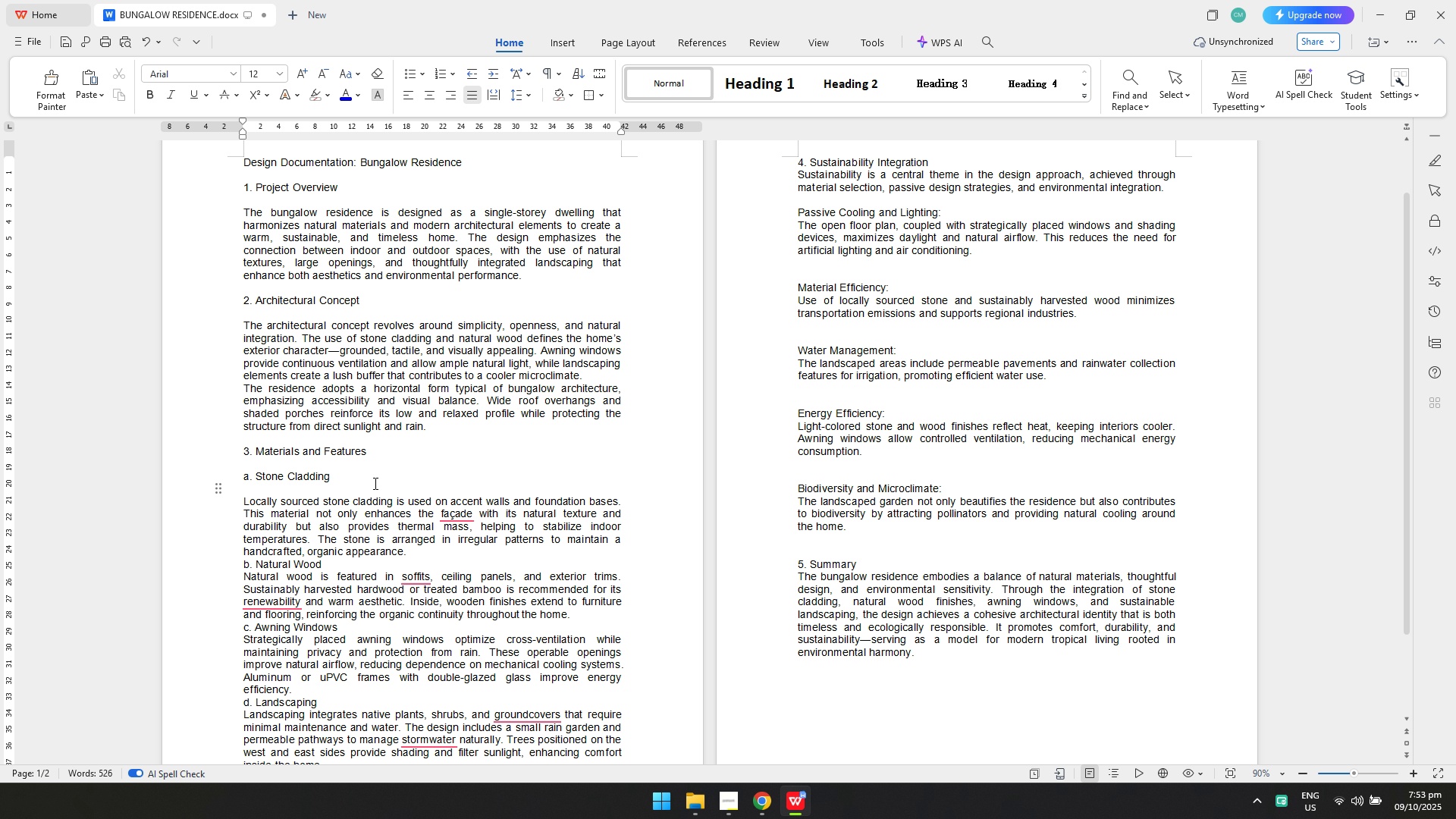 
key(Control+Z)
 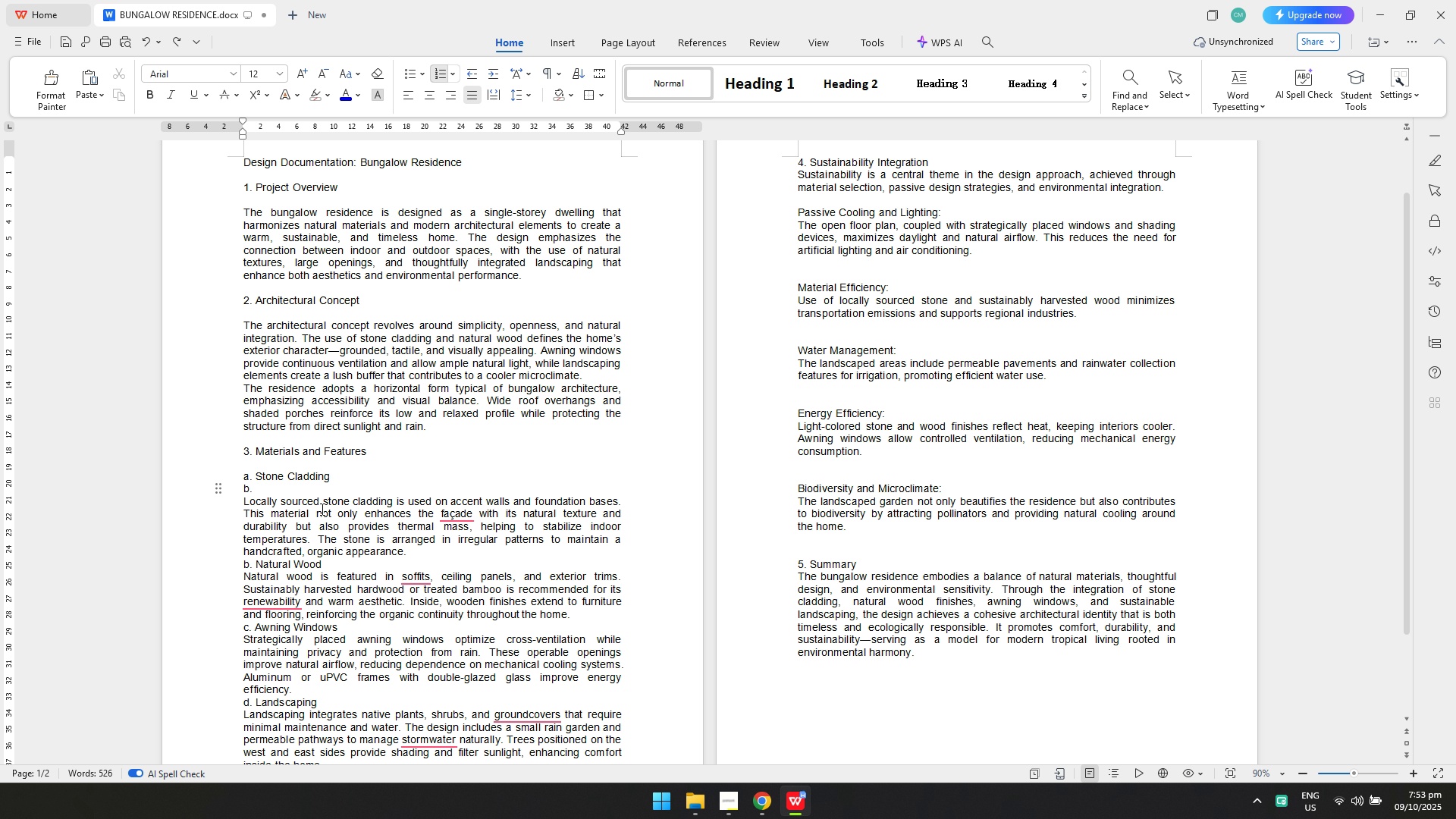 
key(Control+ControlLeft)
 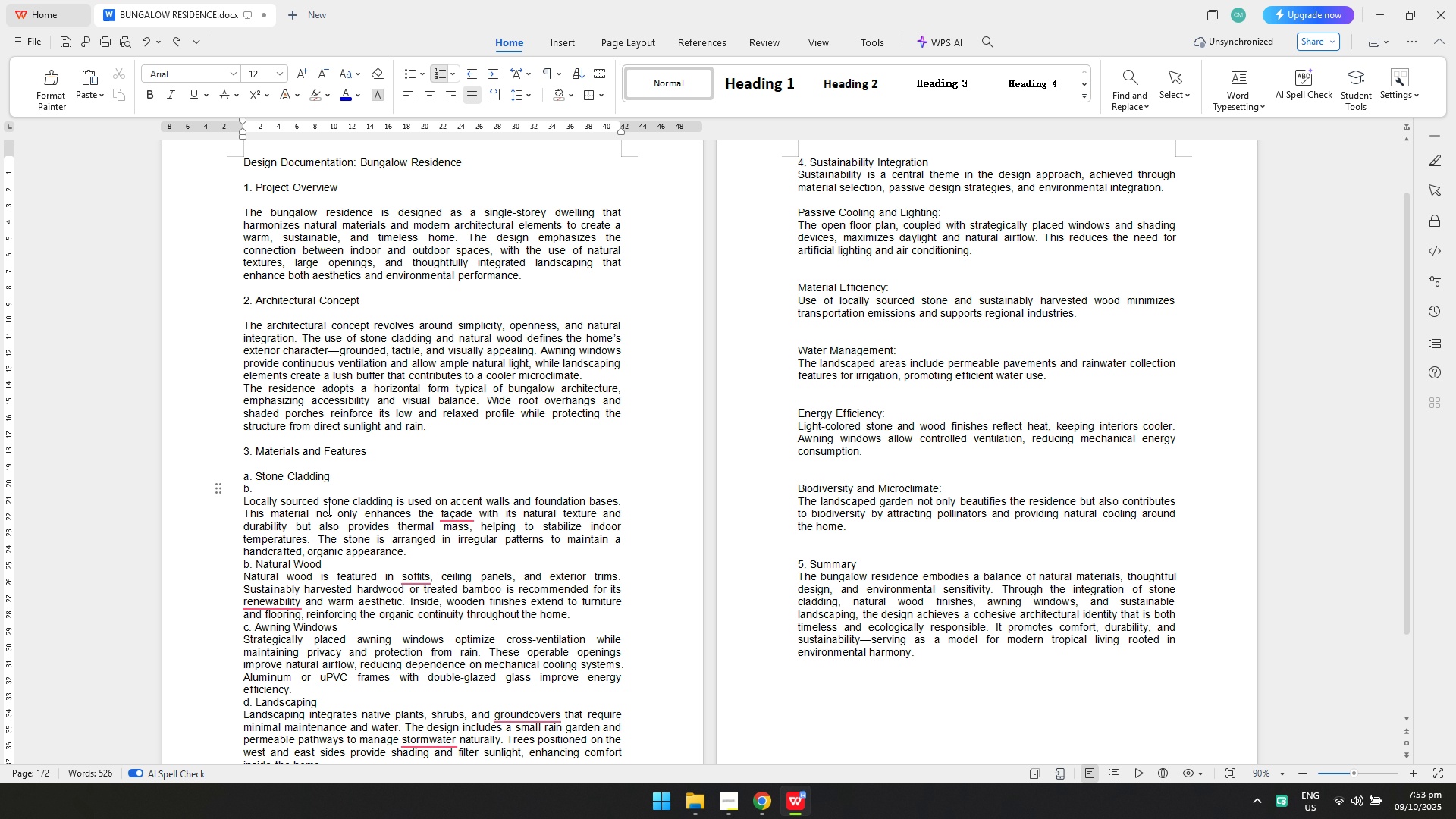 
key(Control+Z)
 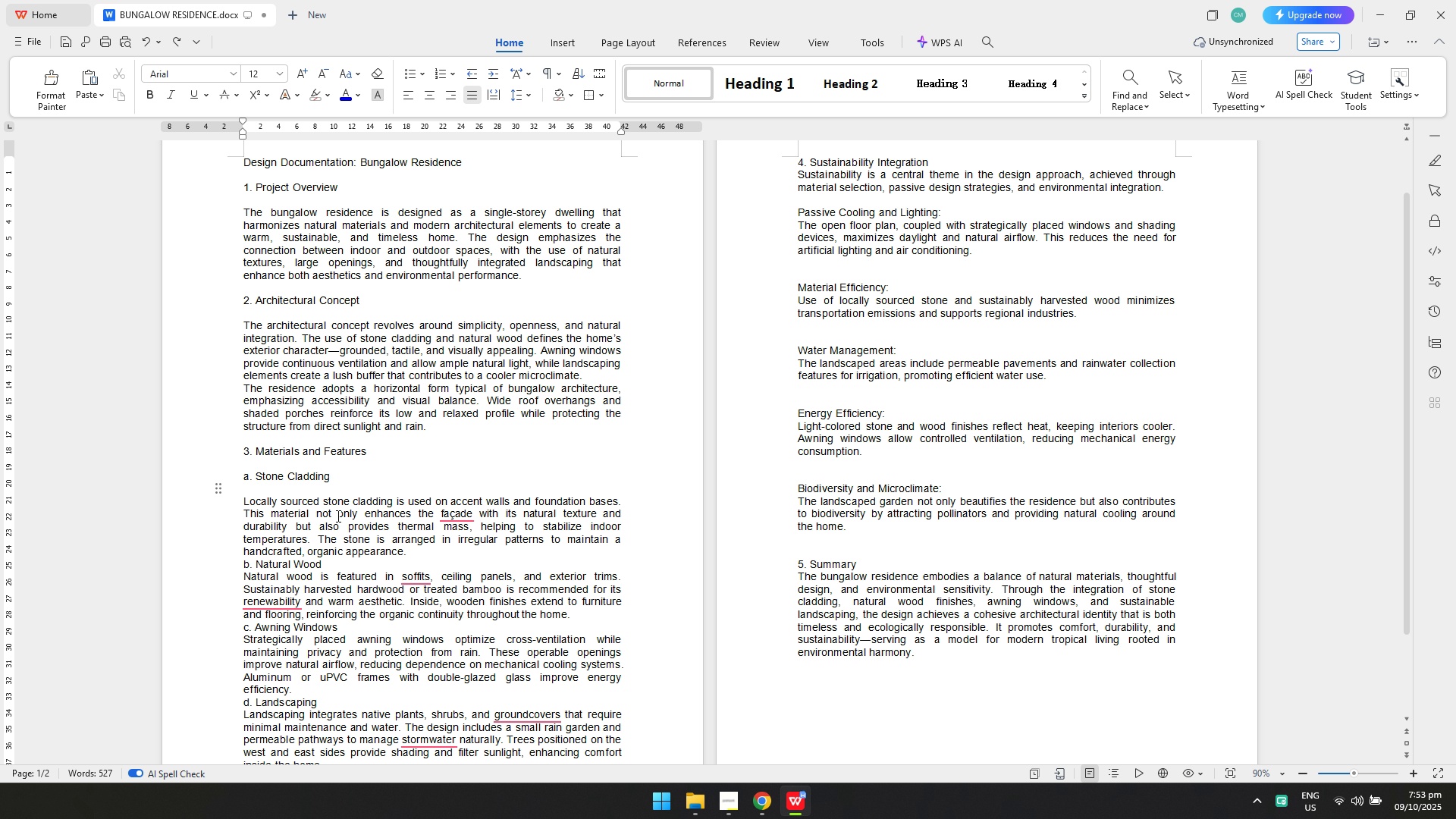 
key(Control+ControlLeft)
 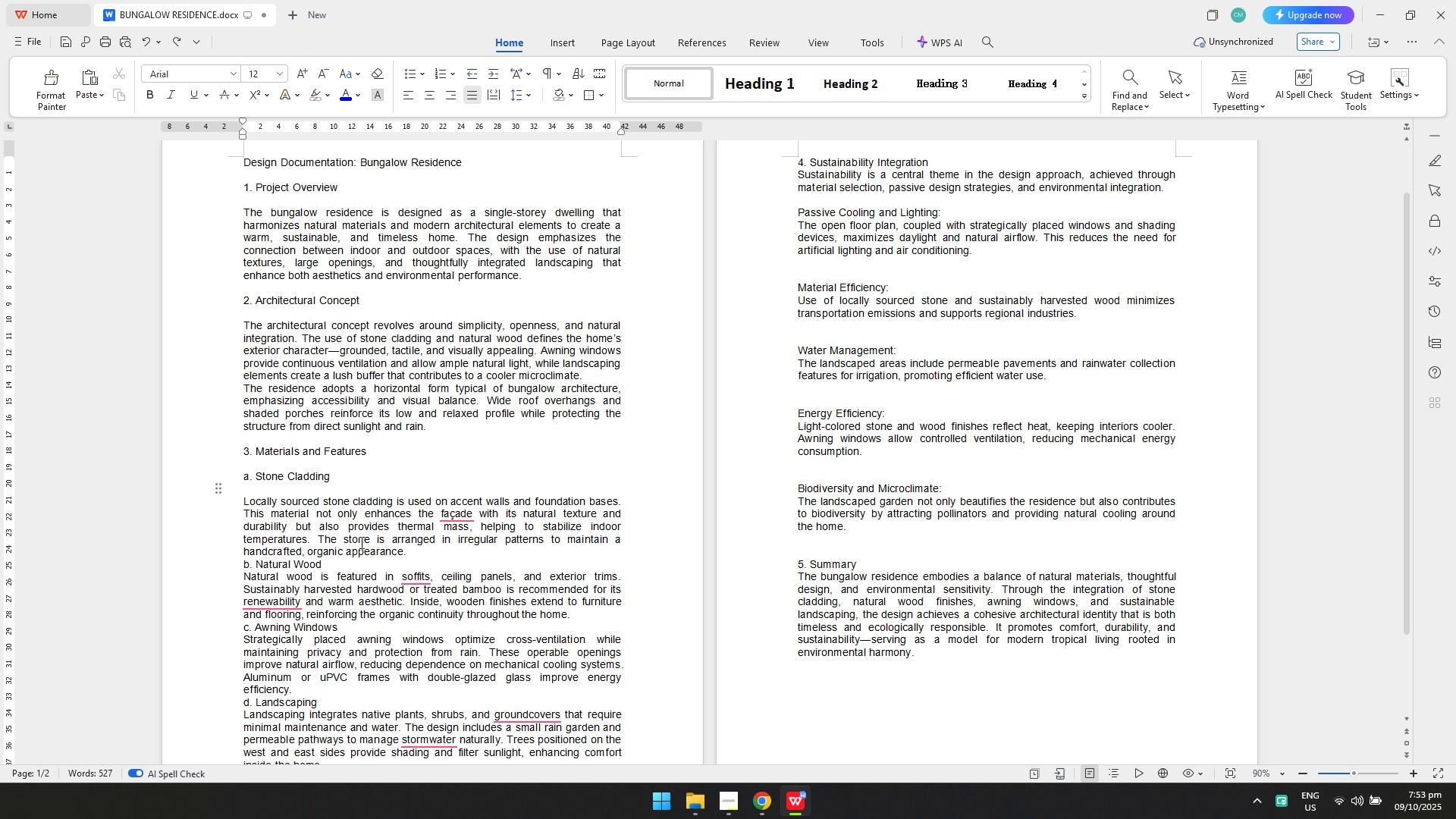 
key(Control+Z)
 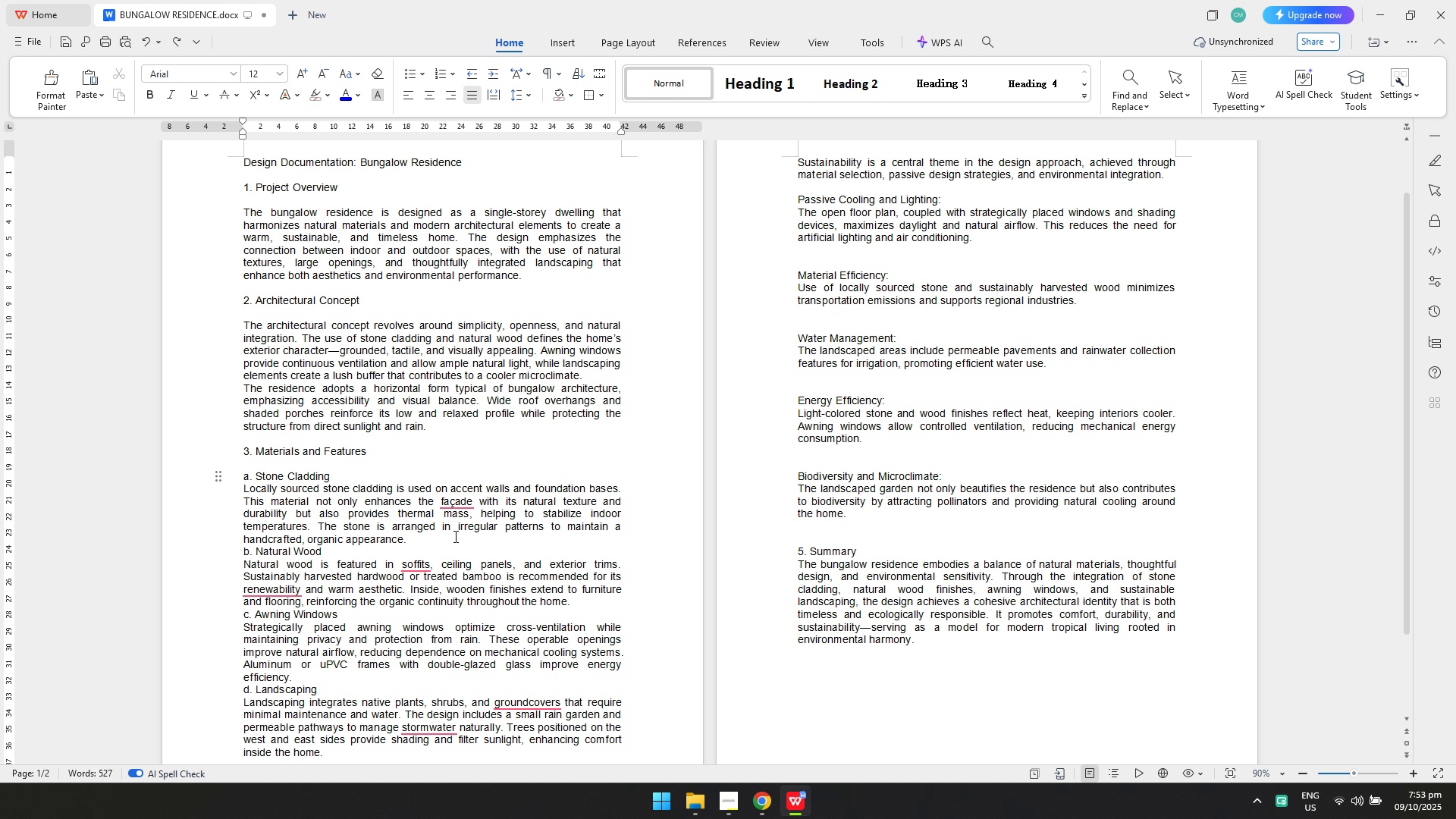 
left_click([456, 538])
 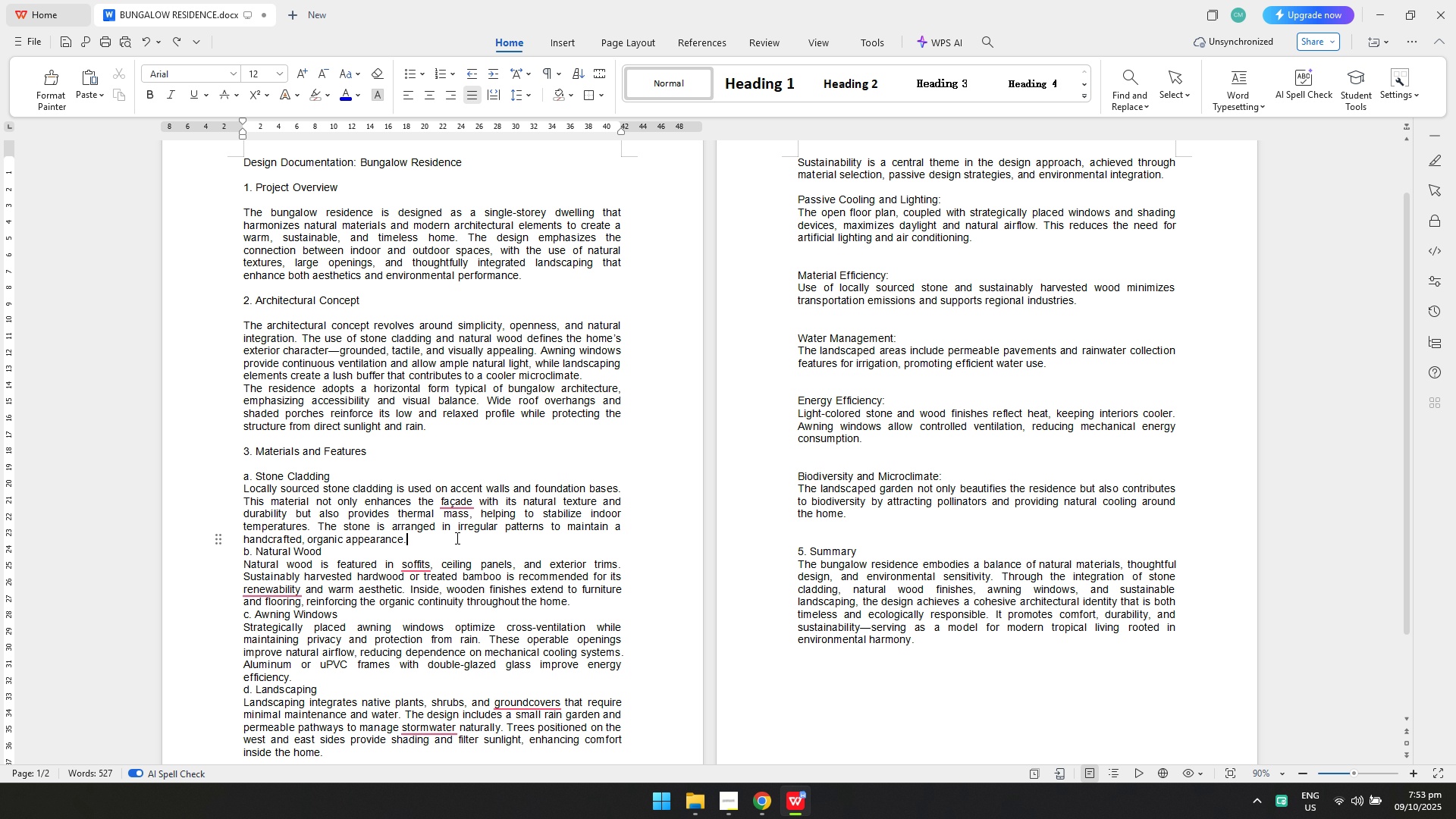 
key(Enter)
 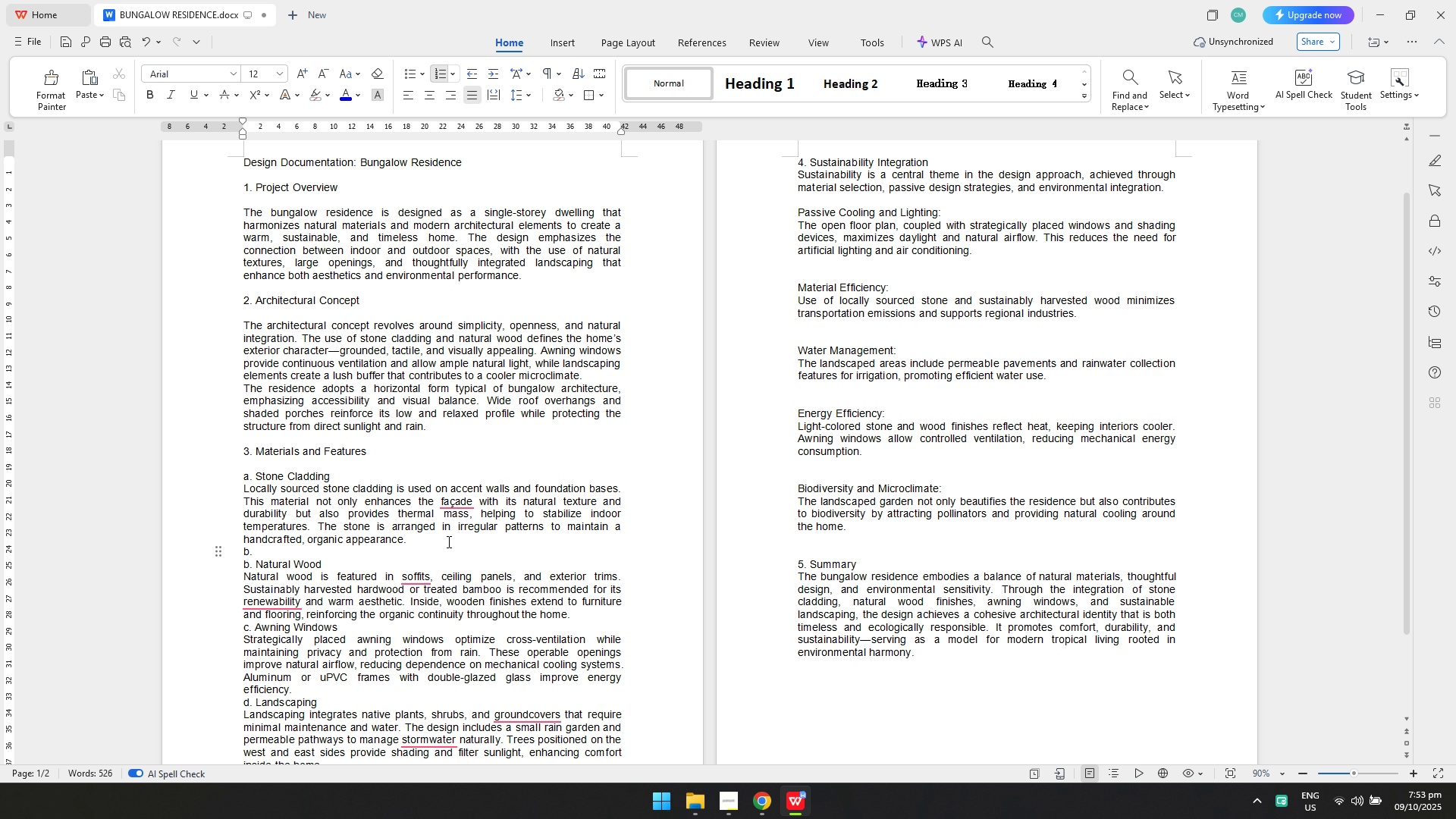 
key(Enter)
 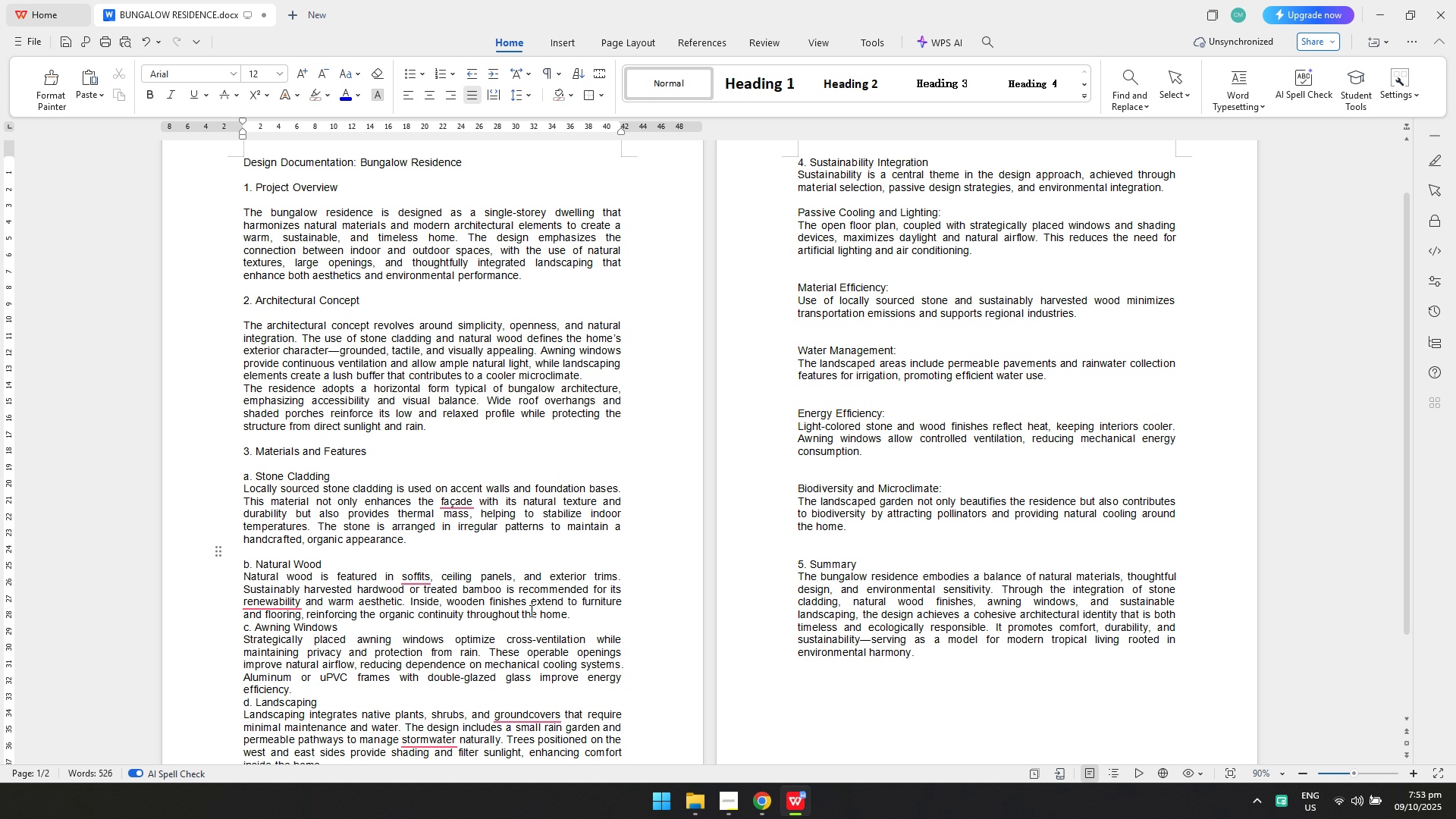 
left_click([576, 613])
 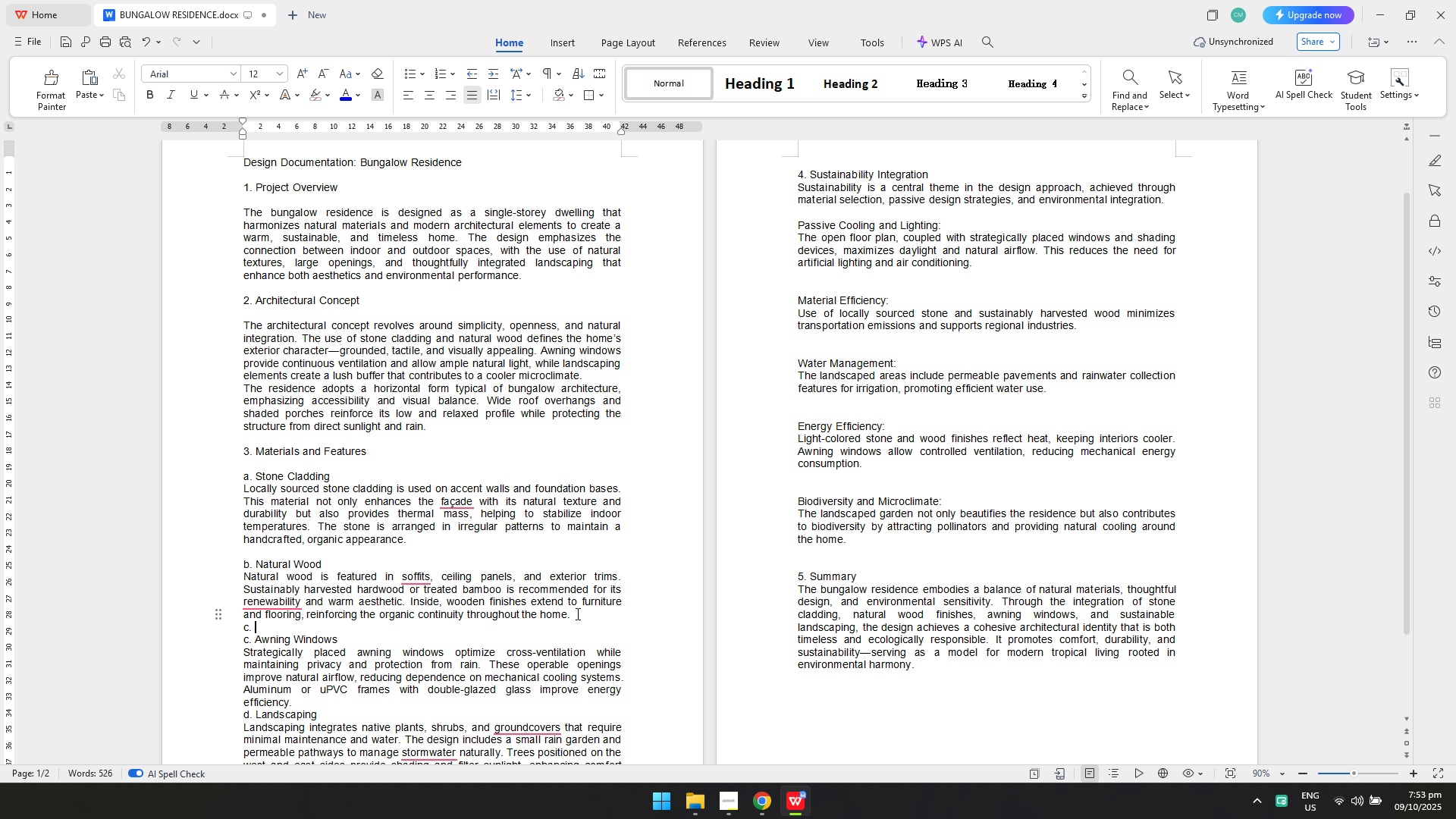 
key(Enter)
 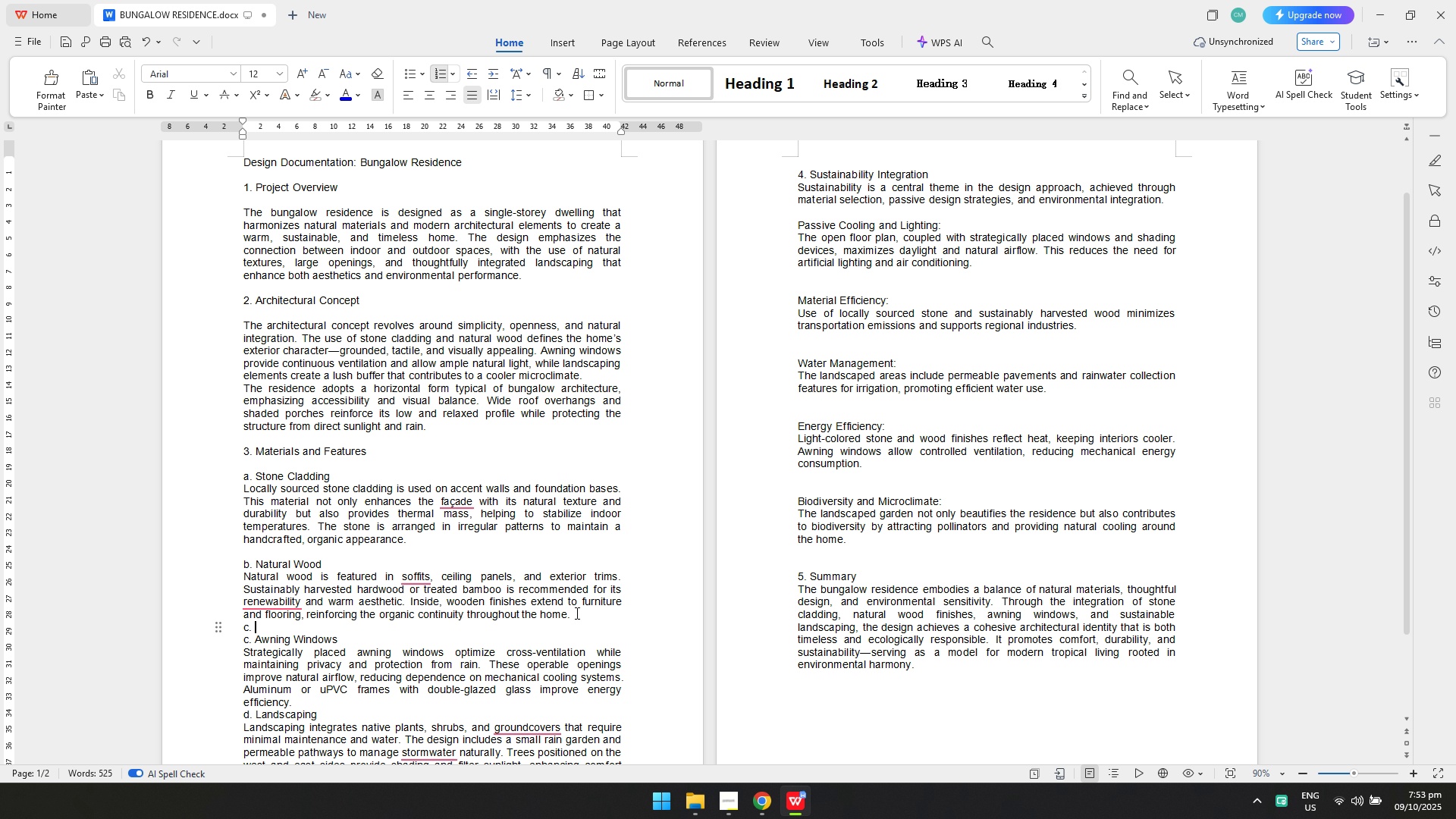 
key(Enter)
 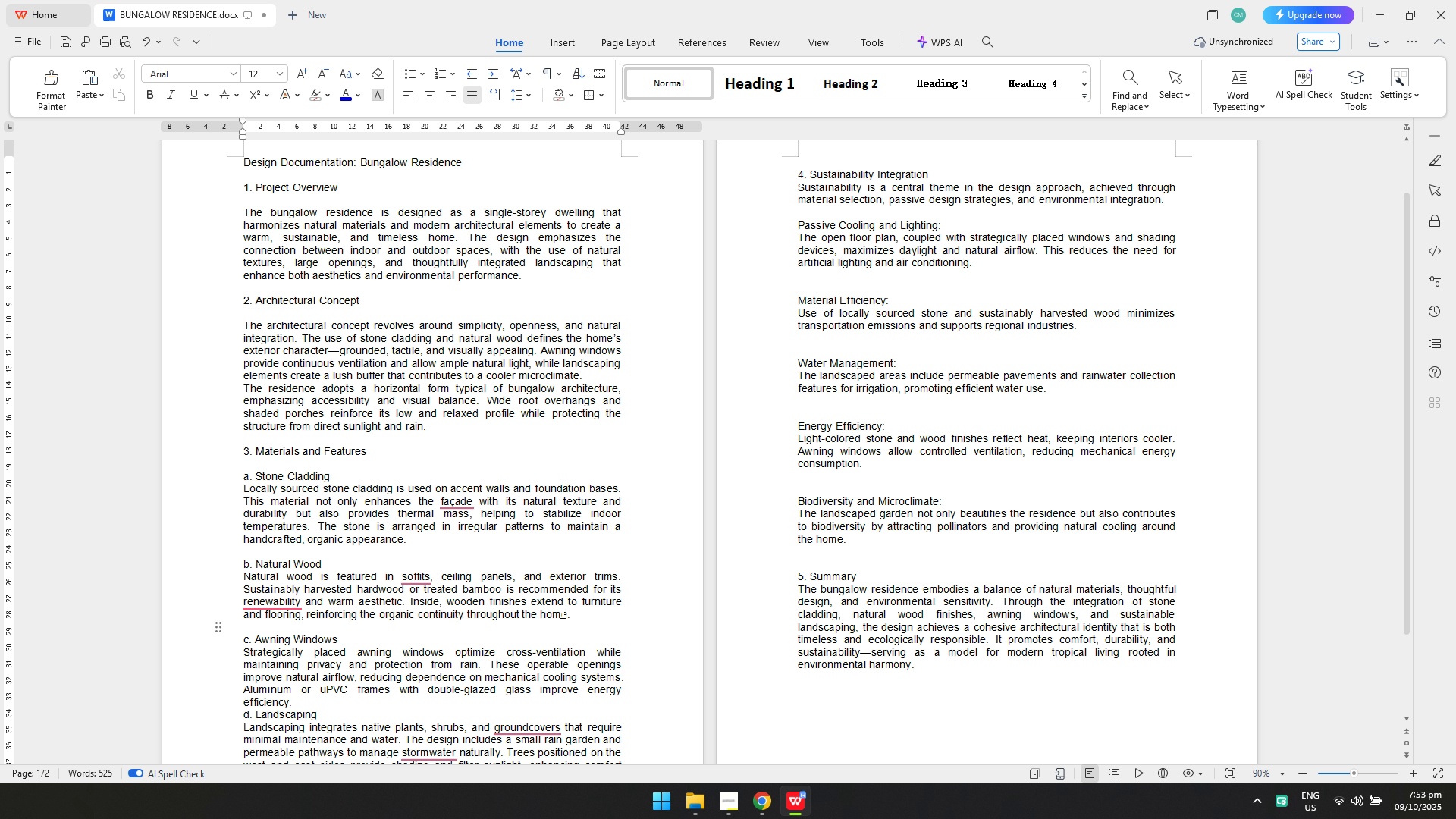 
scroll: coordinate [516, 616], scroll_direction: down, amount: 2.0
 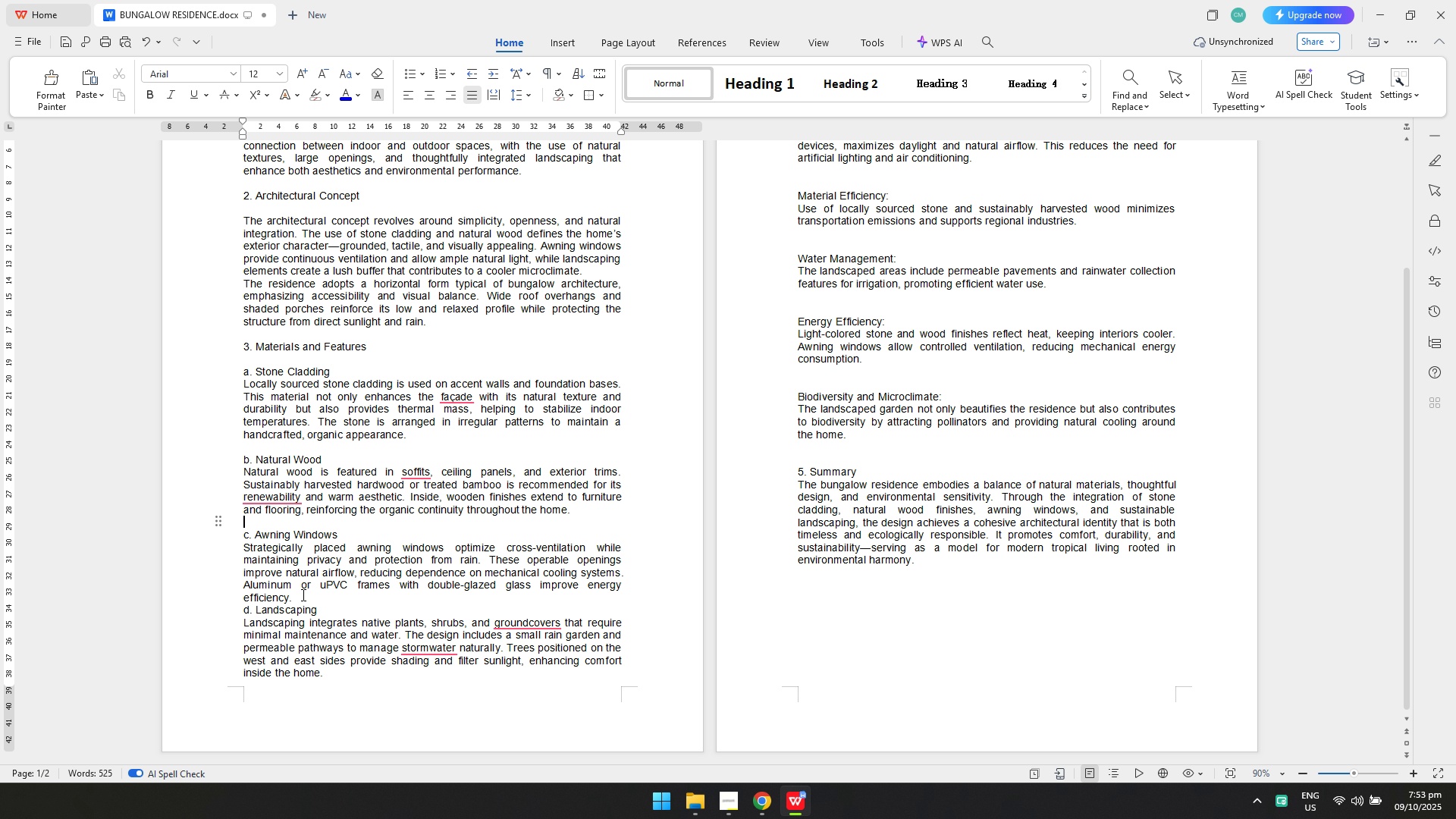 
left_click([299, 596])
 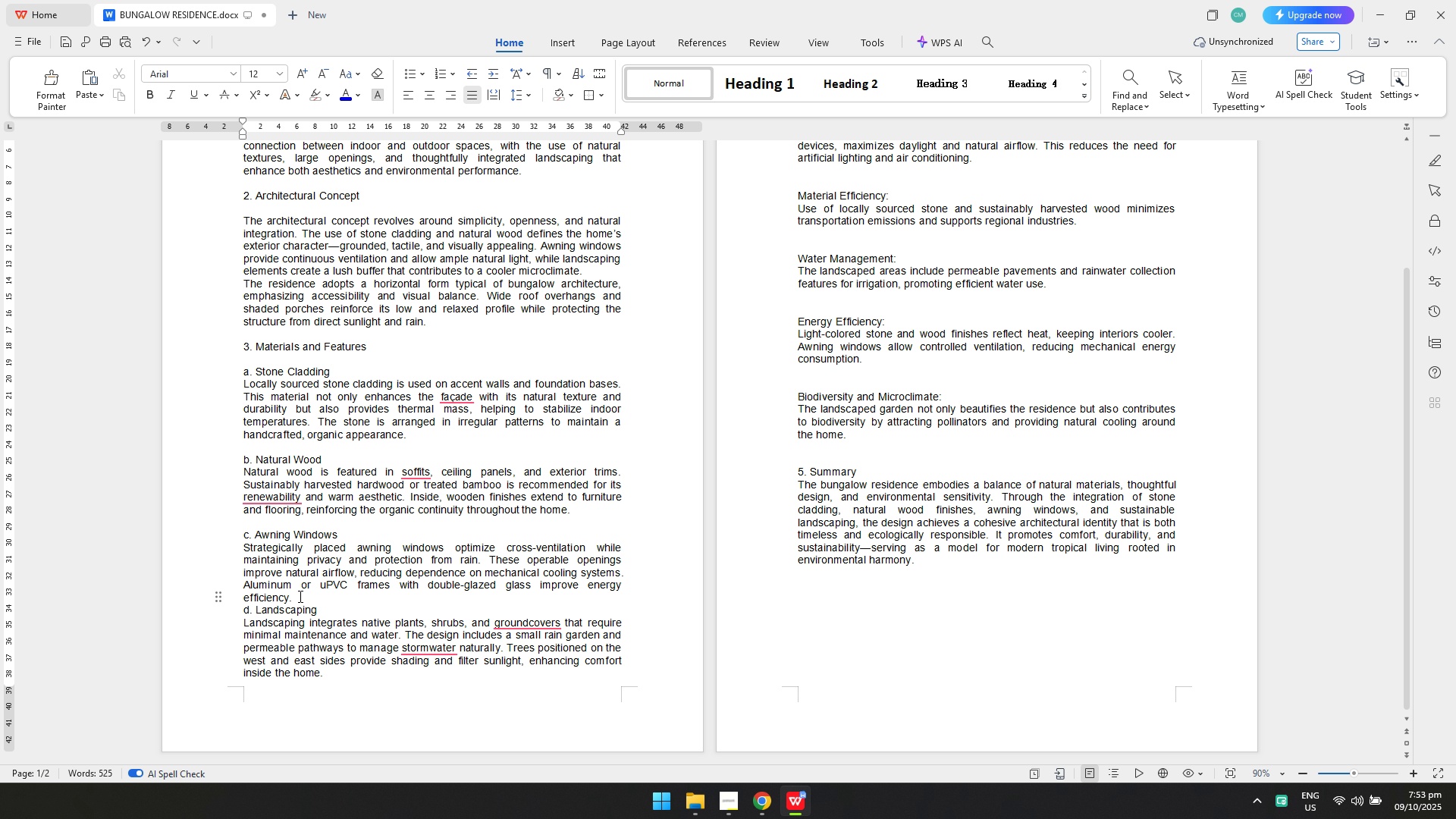 
key(Enter)
 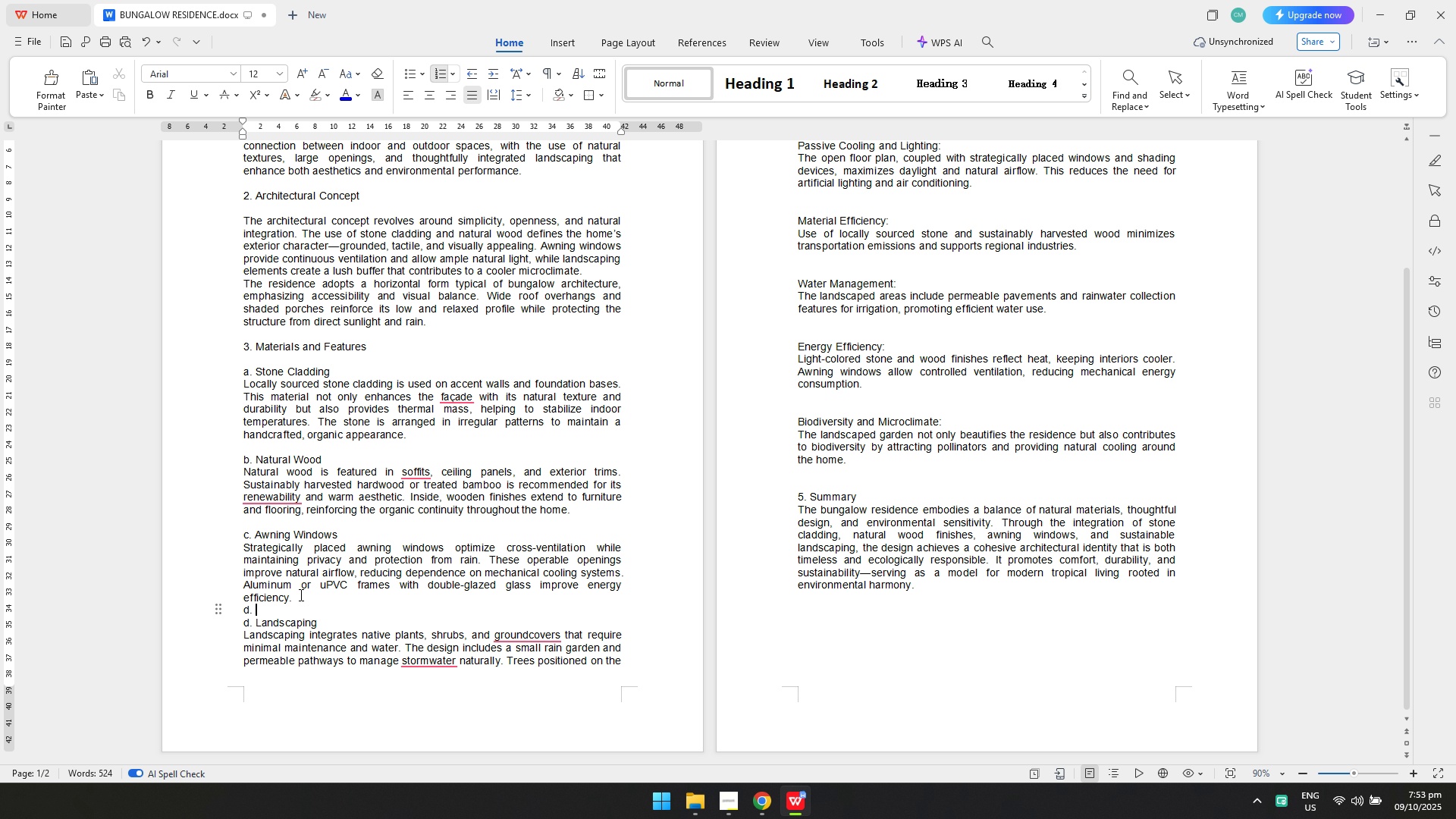 
key(Enter)
 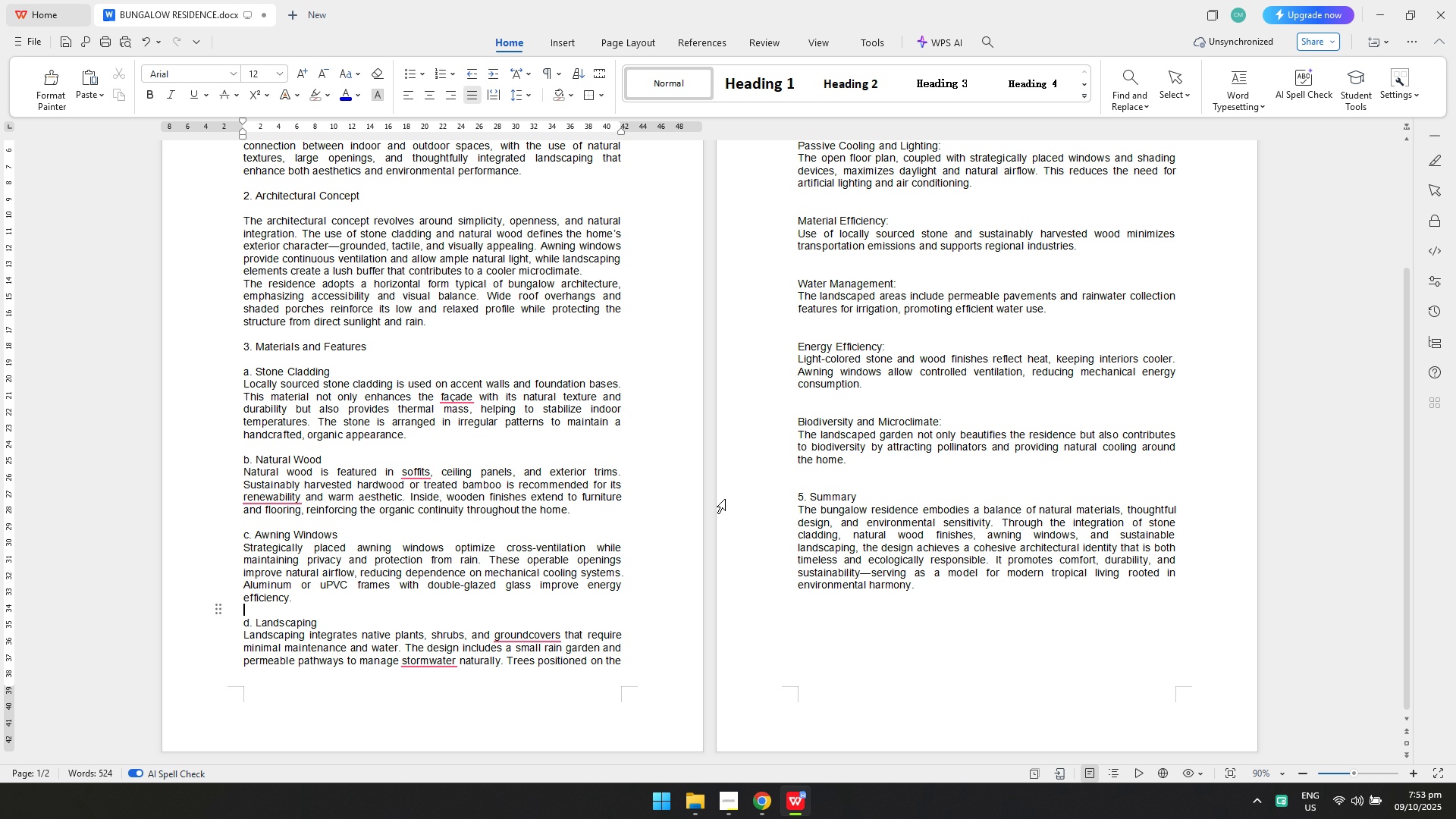 
scroll: coordinate [736, 495], scroll_direction: up, amount: 4.0
 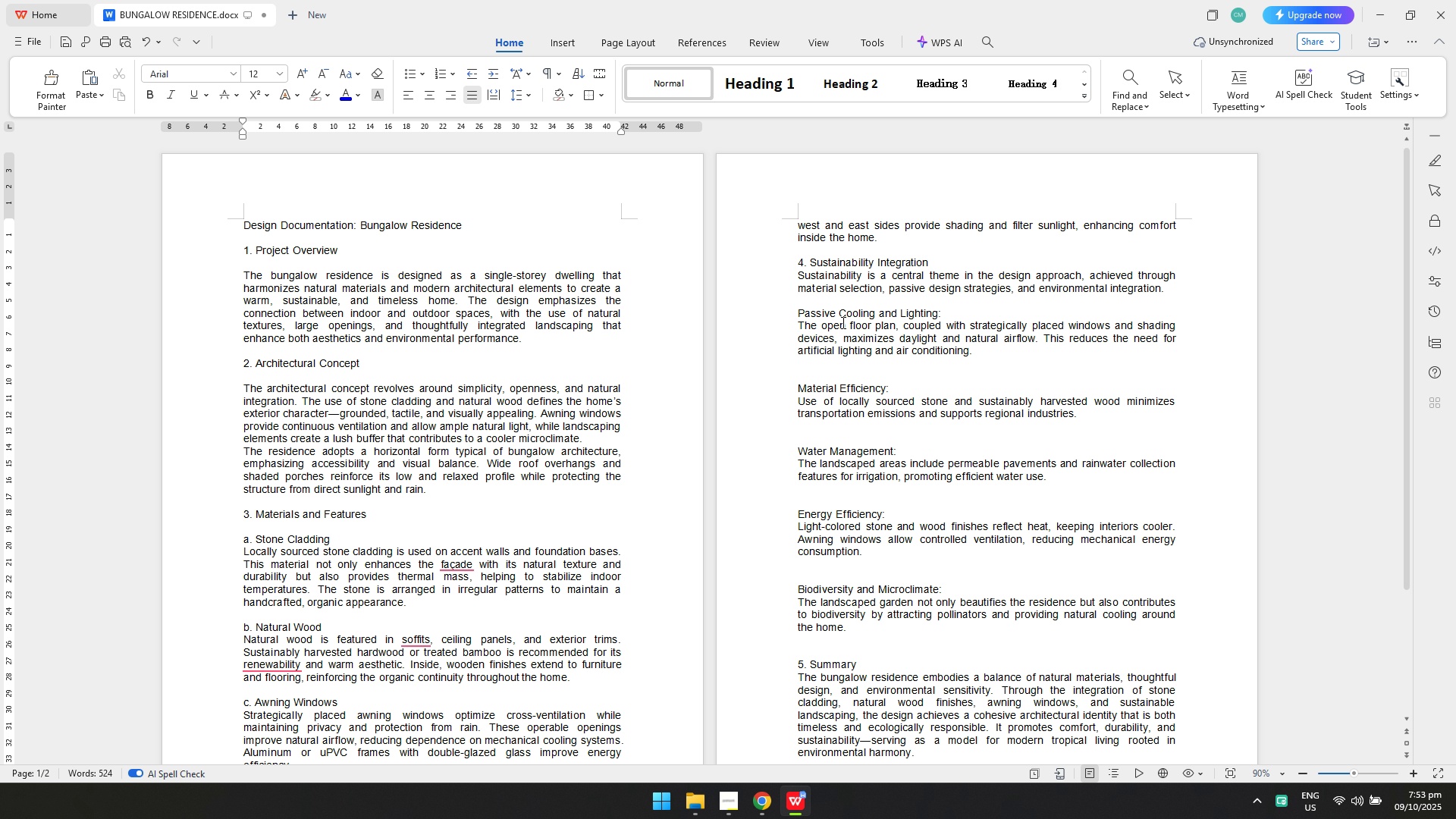 
left_click_drag(start_coordinate=[797, 311], to_coordinate=[876, 628])
 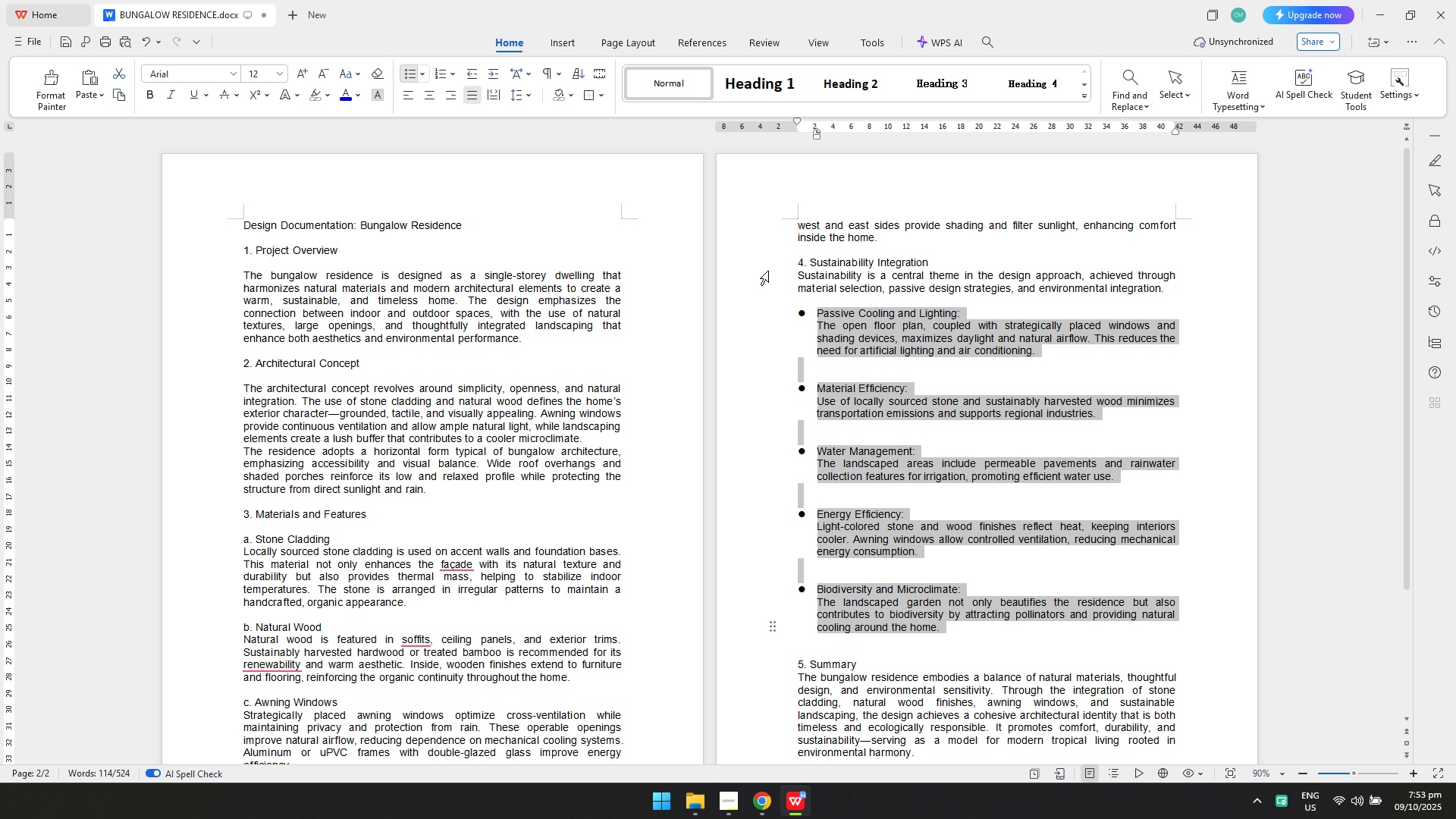 
double_click([900, 338])
 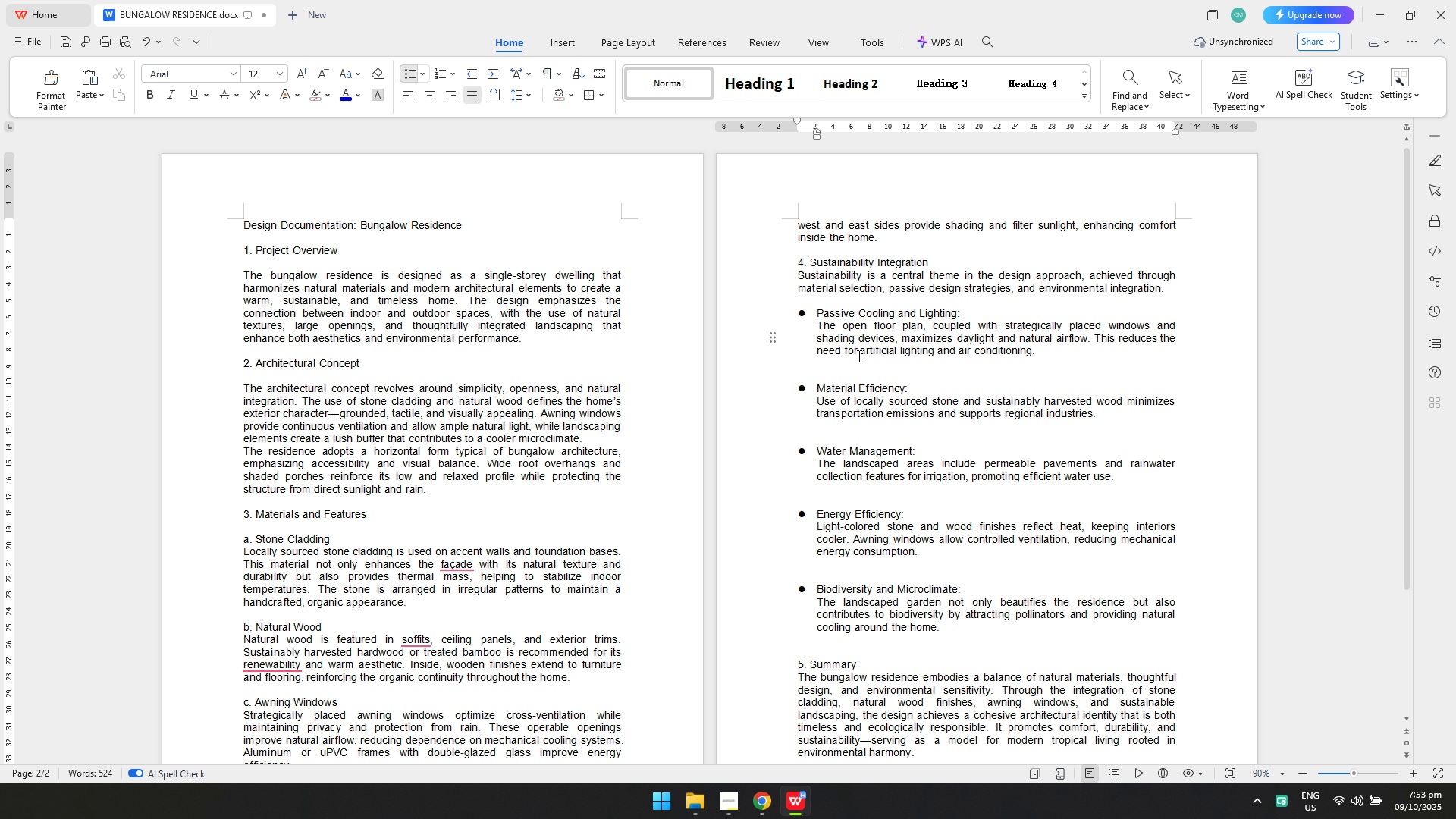 
scroll: coordinate [849, 341], scroll_direction: down, amount: 4.0
 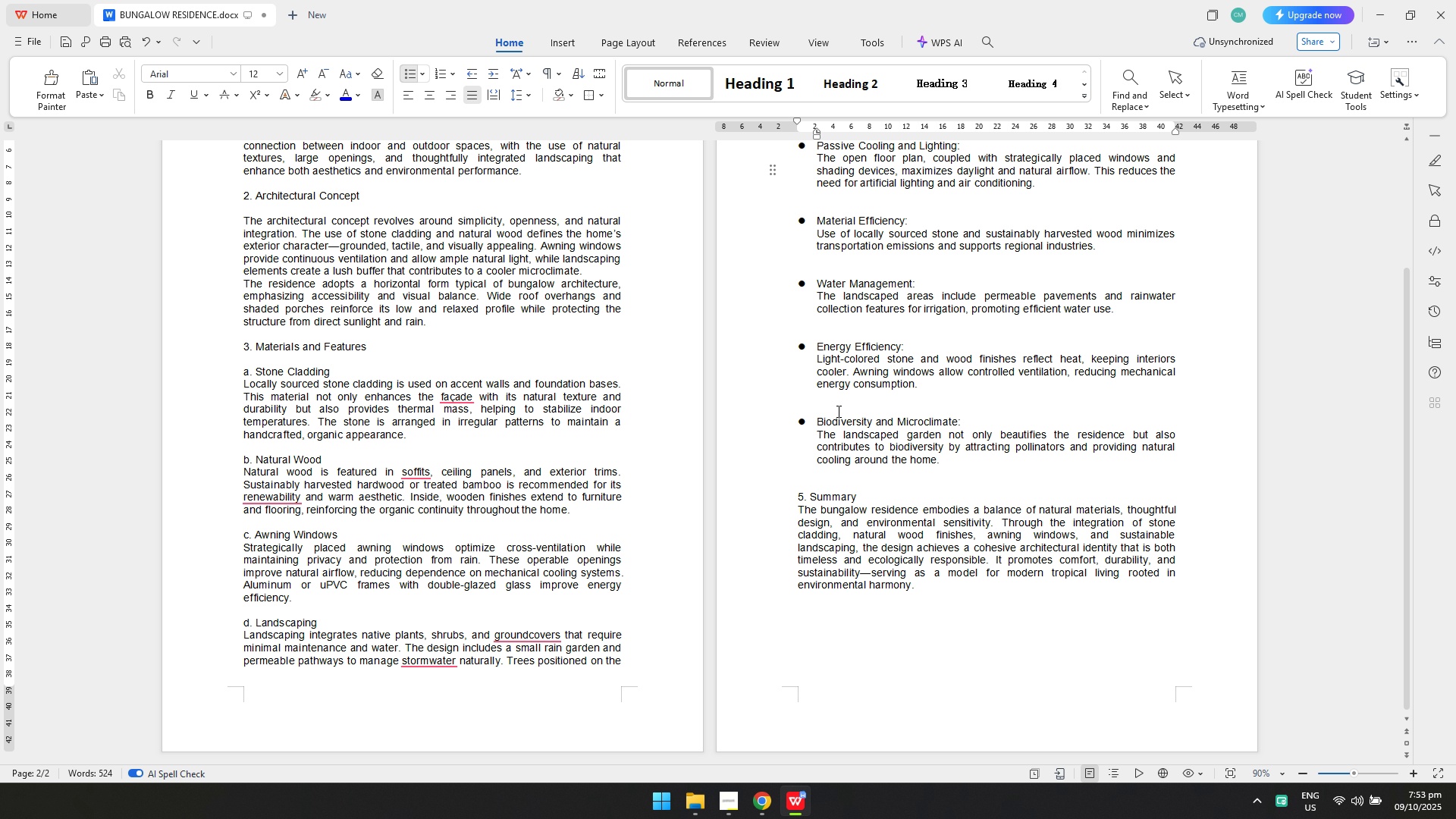 
scroll: coordinate [800, 419], scroll_direction: up, amount: 4.0
 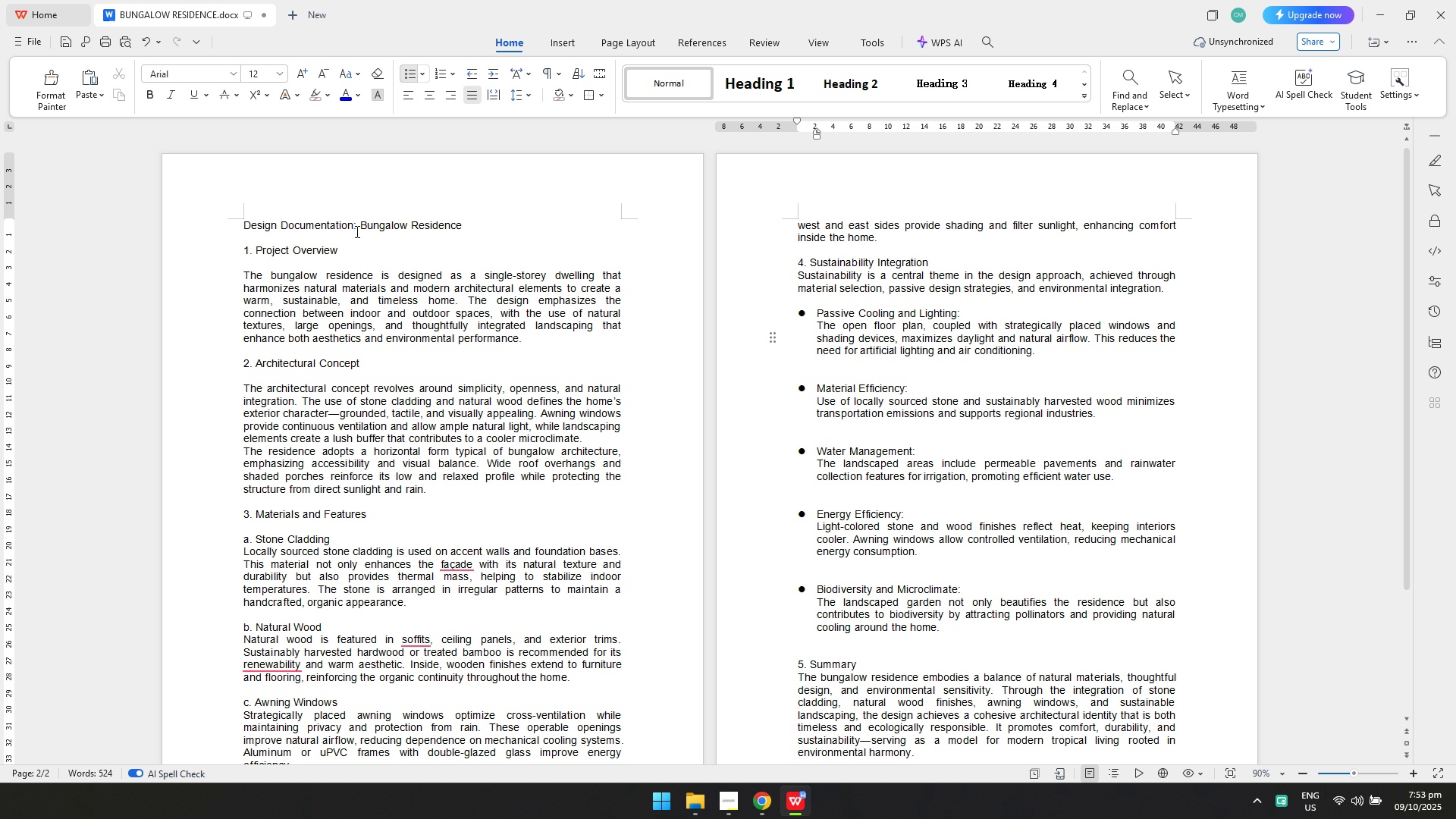 
left_click([484, 228])
 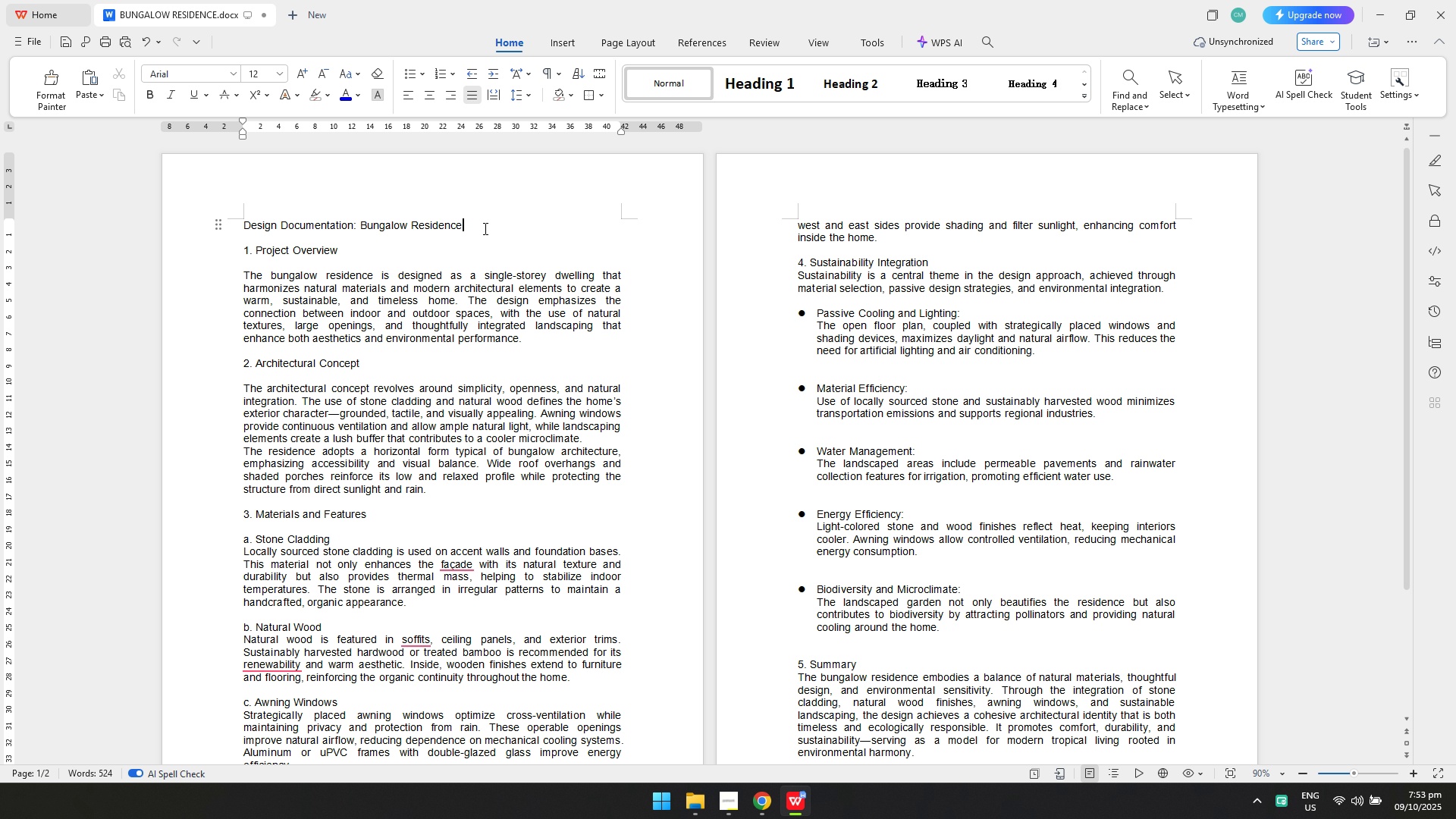 
key(Enter)
 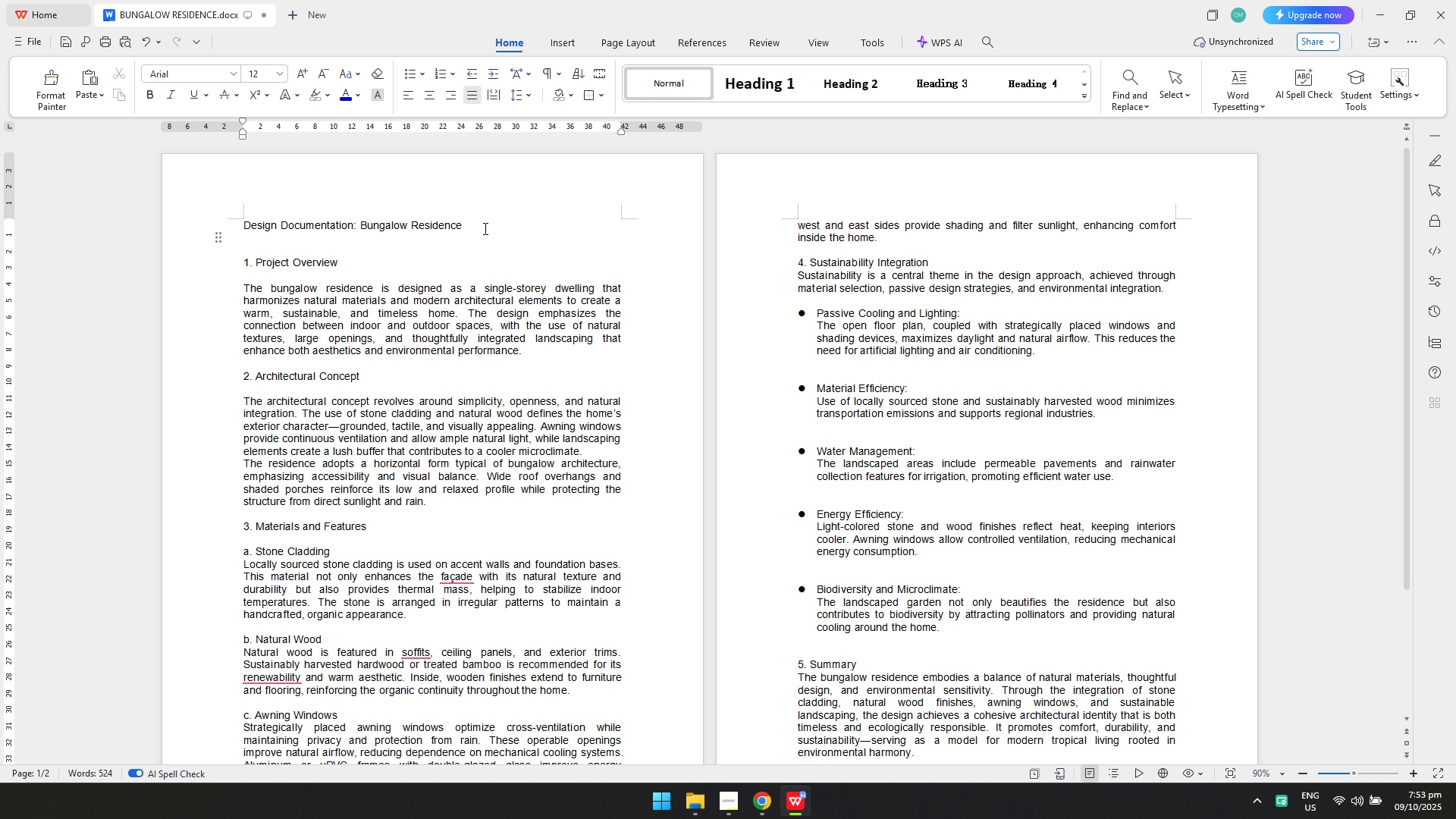 
key(Enter)
 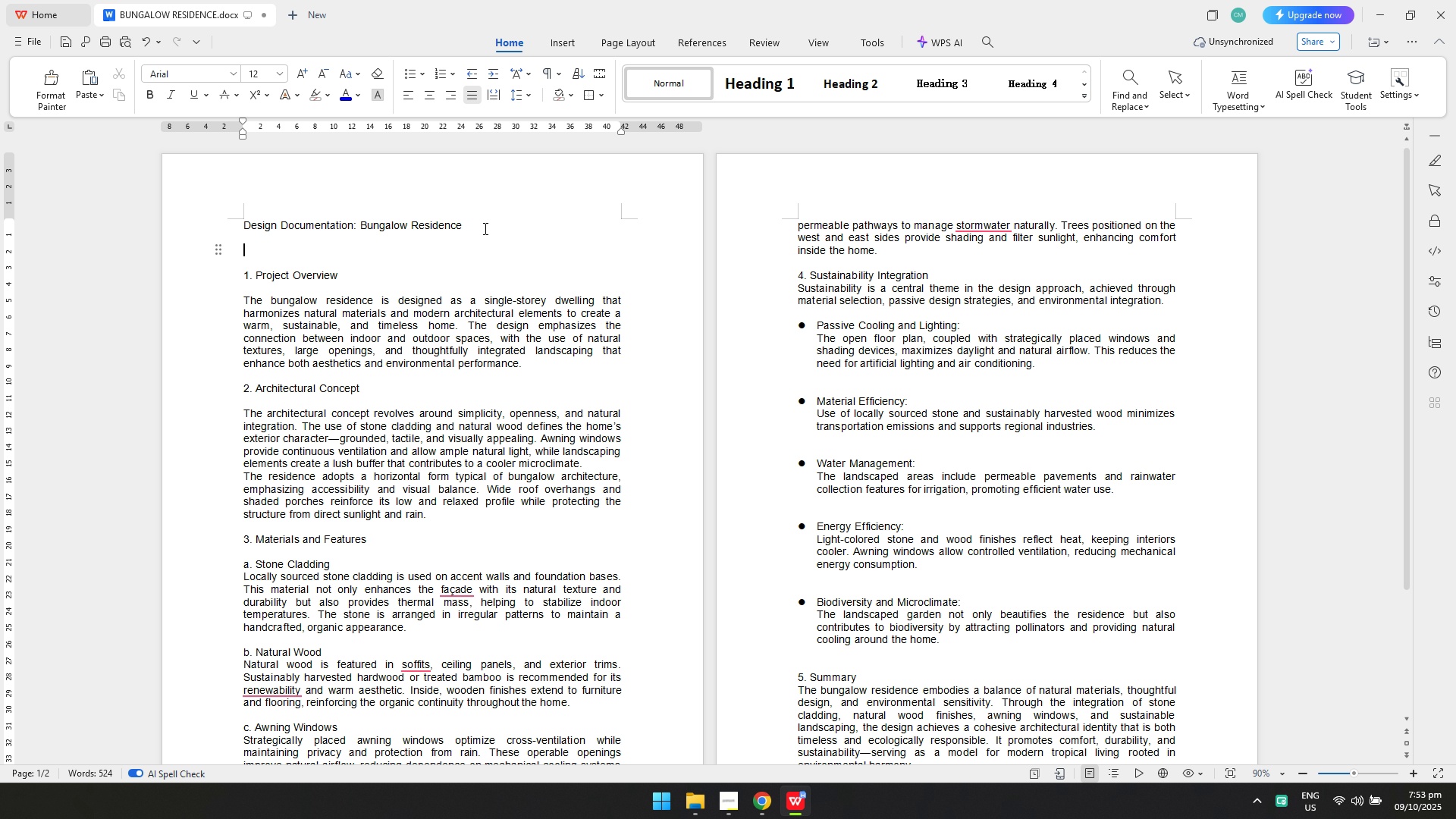 
key(Enter)
 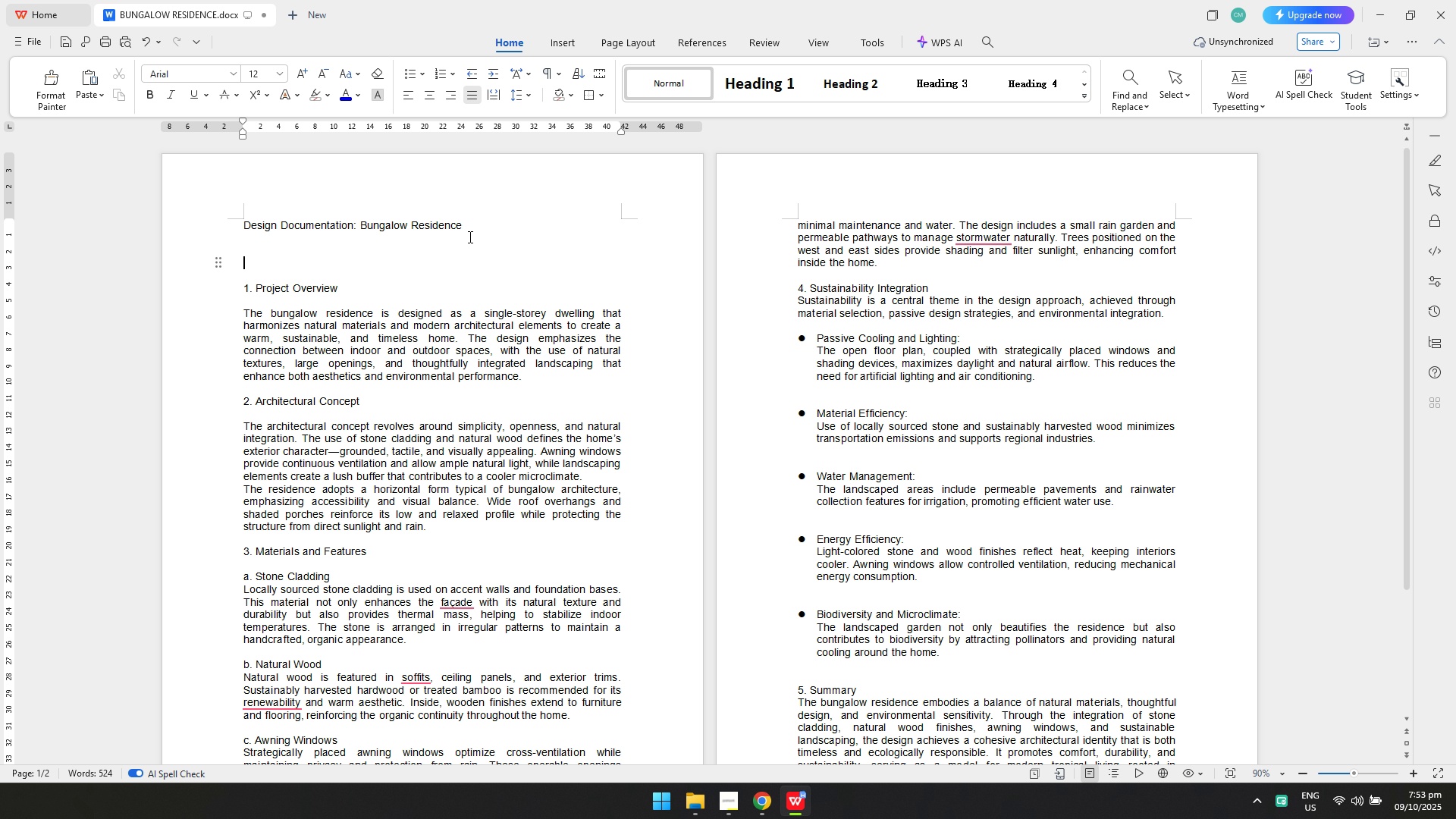 
key(Enter)
 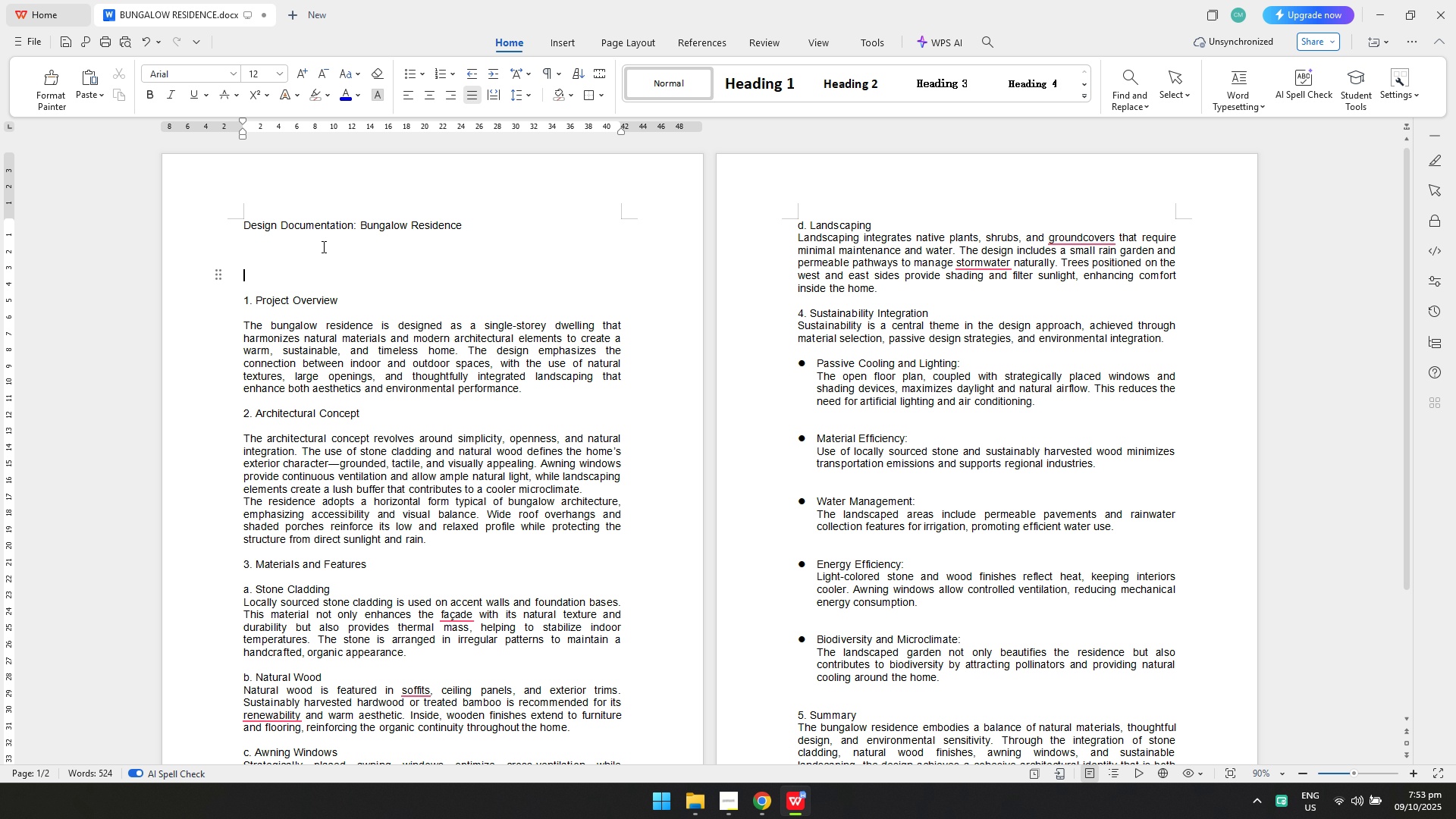 
left_click([322, 246])
 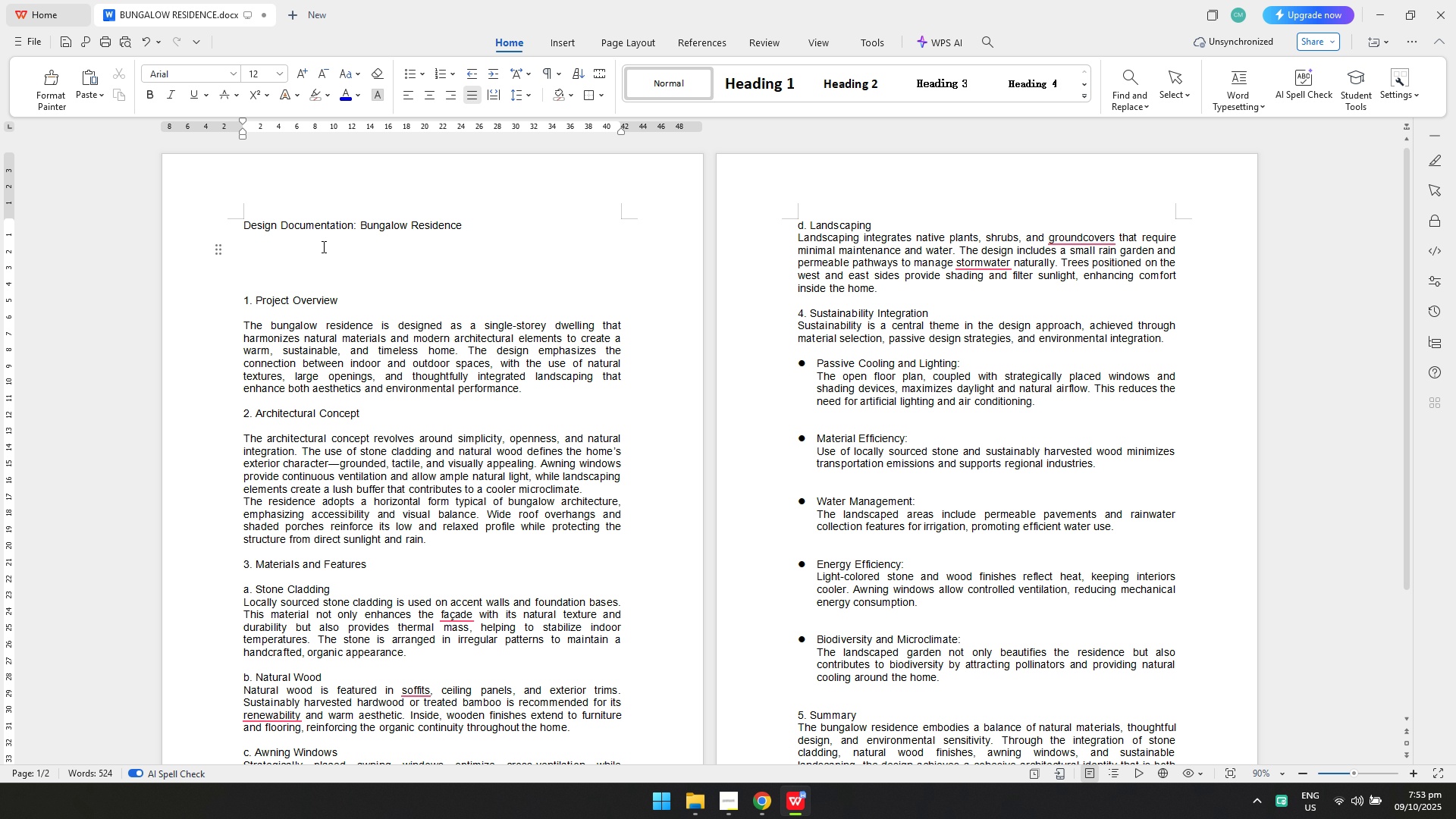 
key(Control+ControlLeft)
 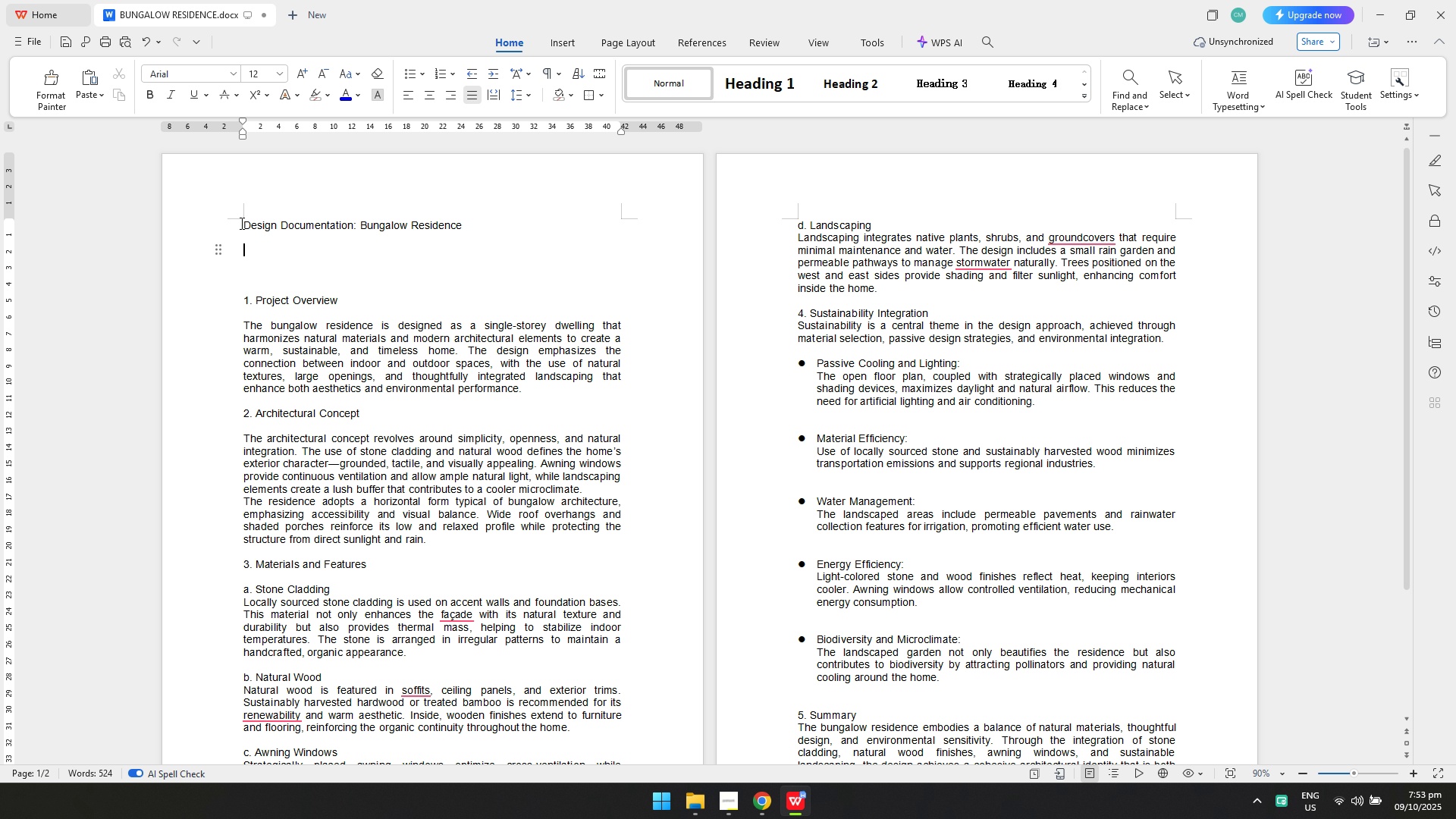 
left_click_drag(start_coordinate=[240, 223], to_coordinate=[497, 215])
 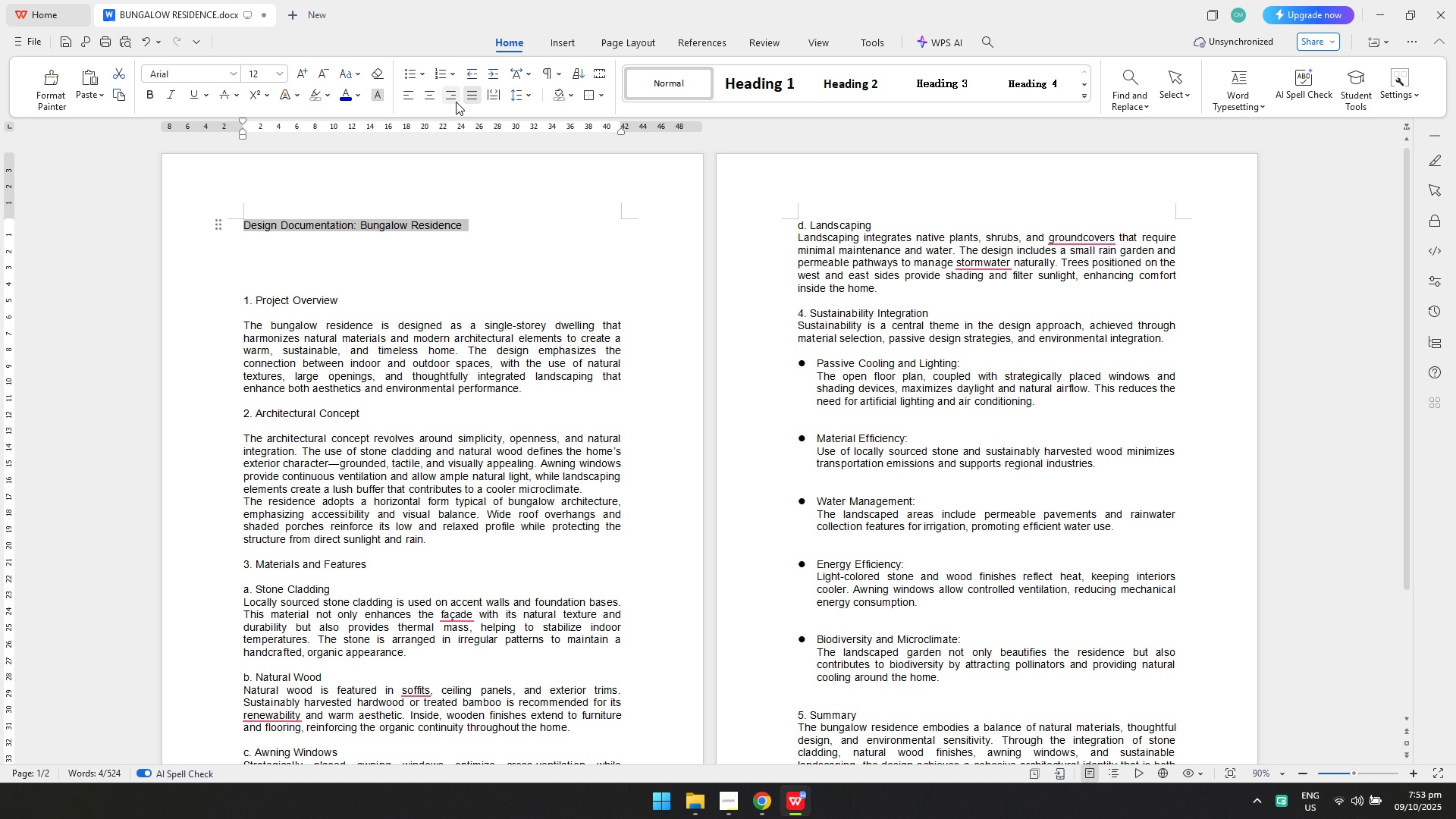 
left_click([431, 101])
 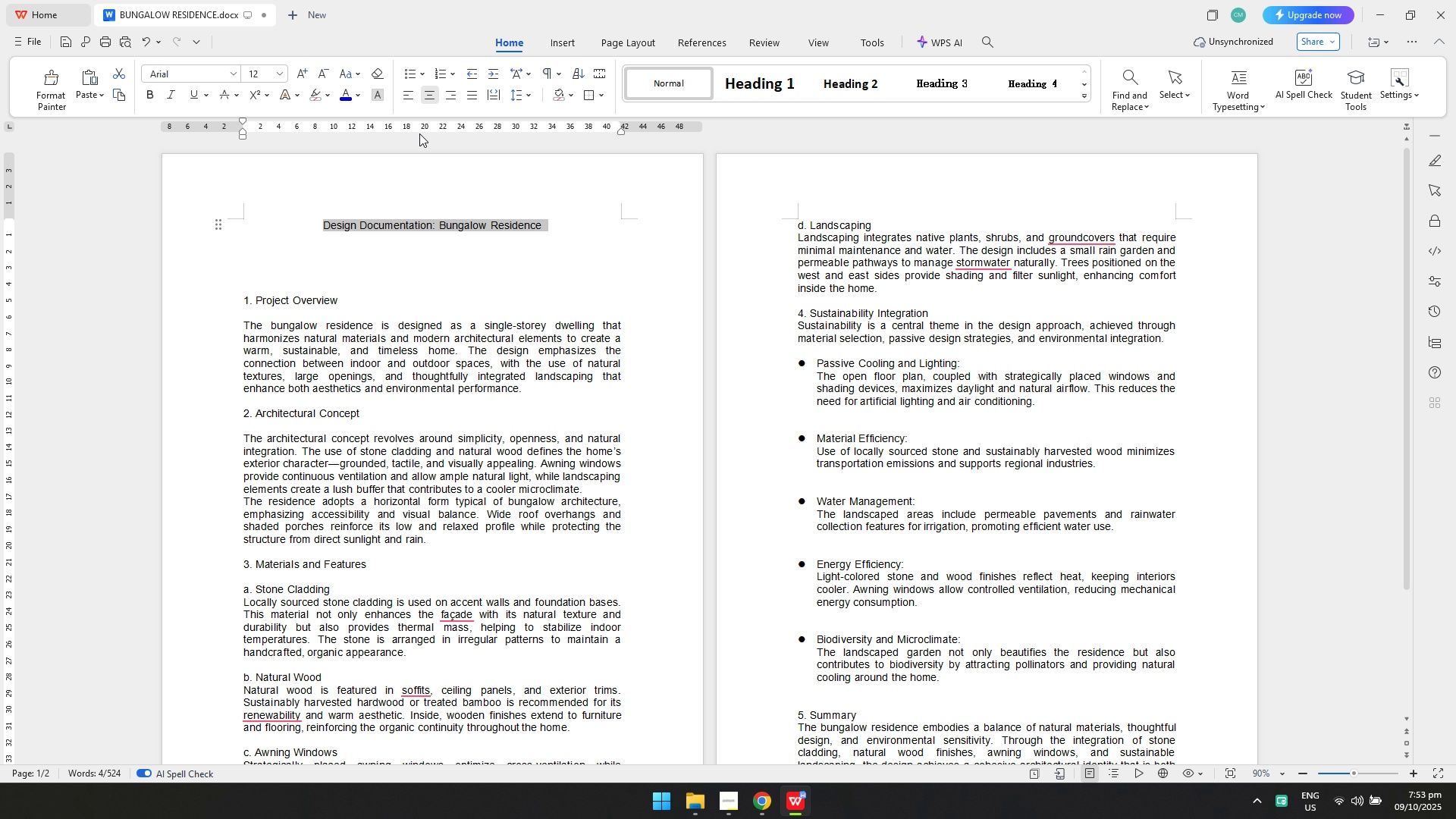 
key(Control+B)
 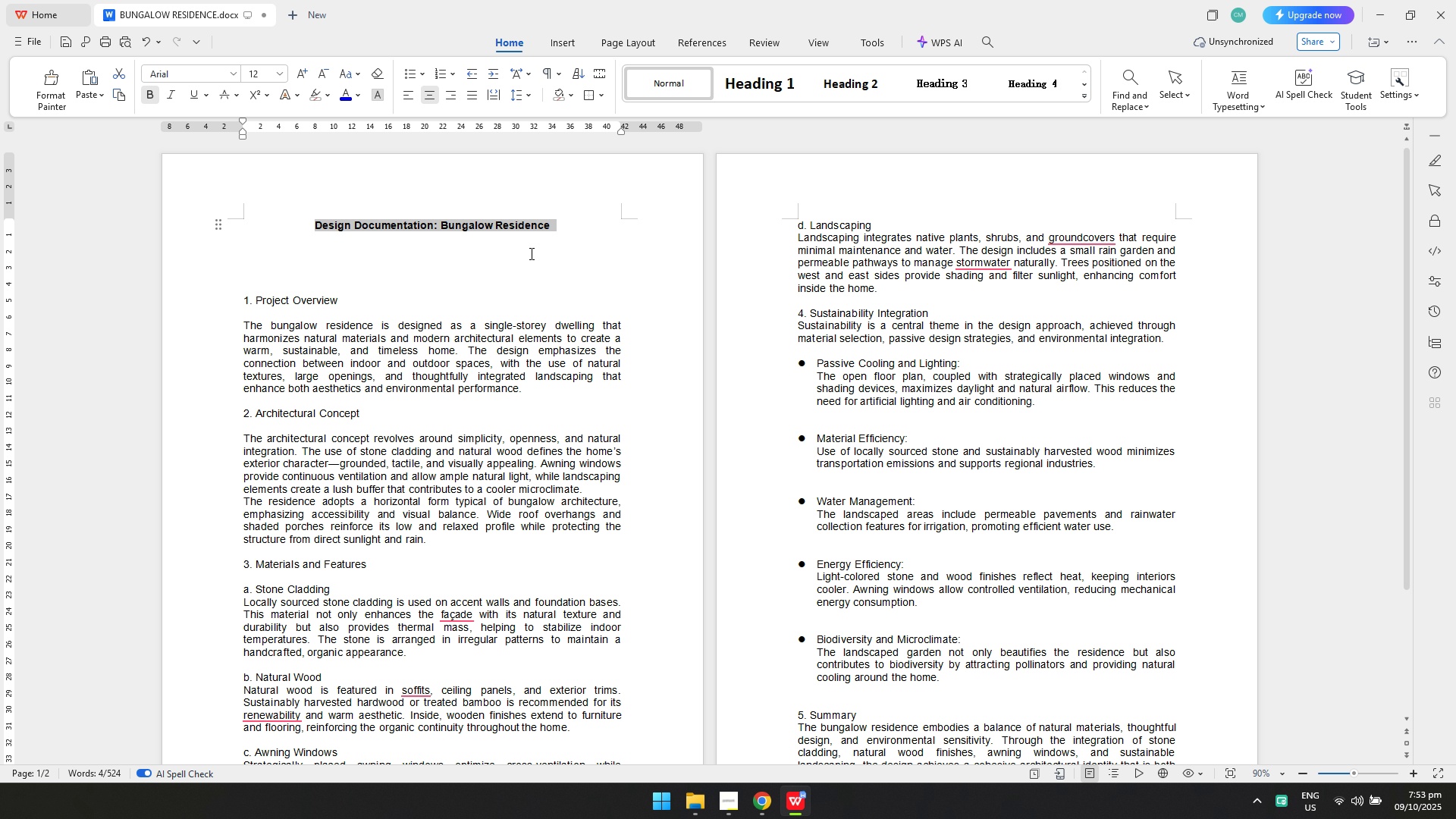 
key(Alt+AltLeft)
 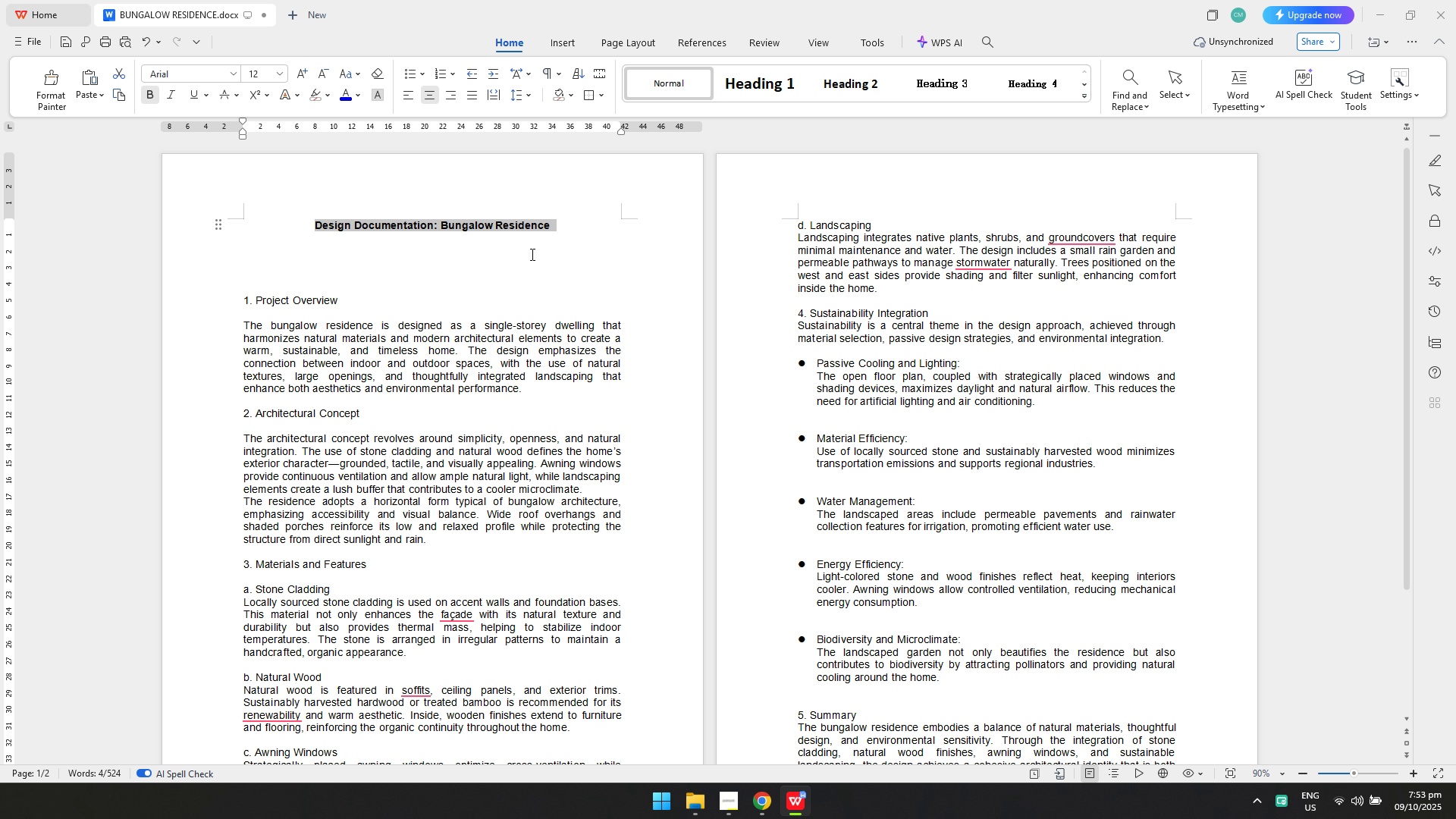 
key(Alt+Tab)
 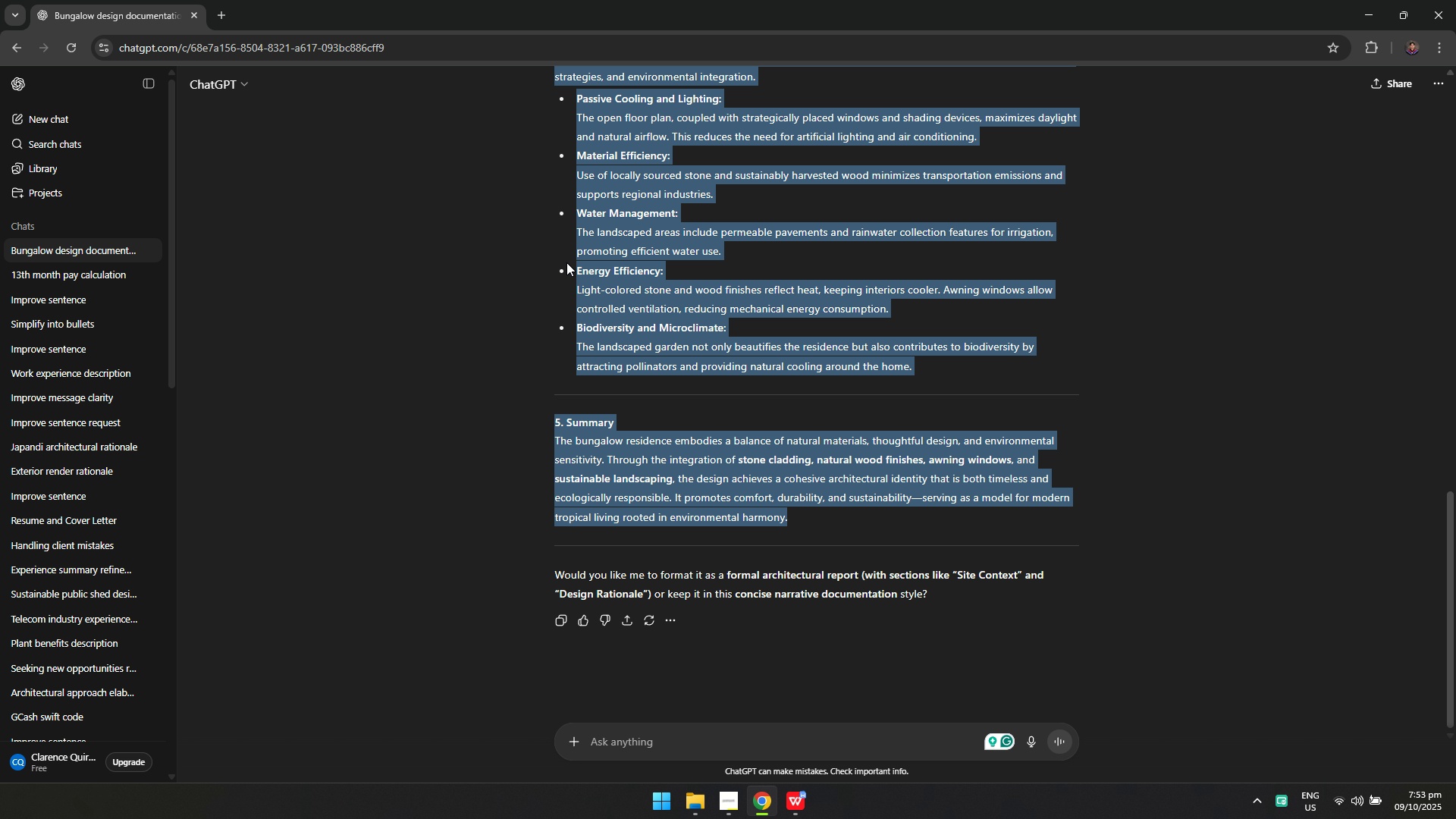 
key(Alt+Tab)
 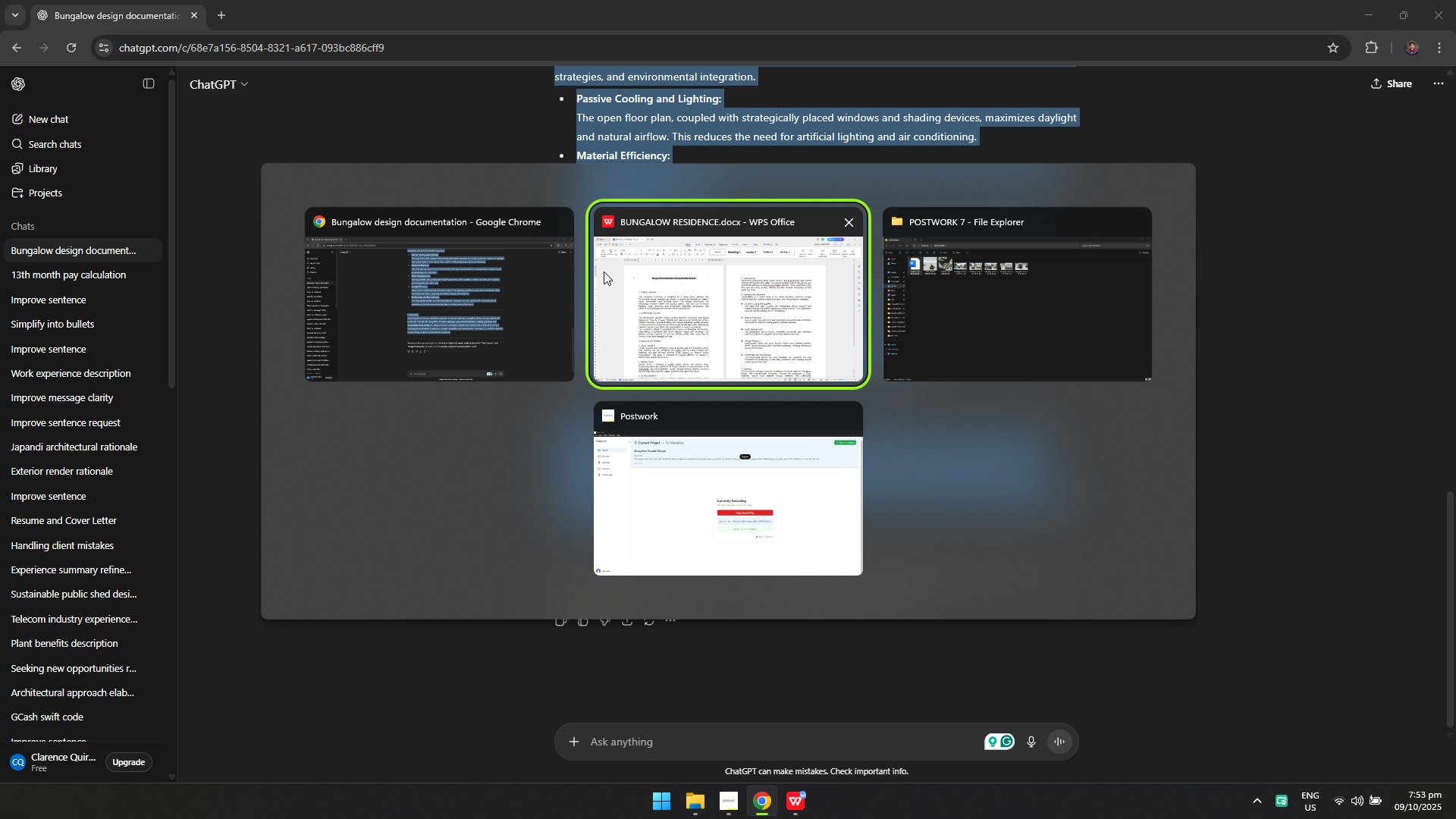 
key(Alt+Tab)
 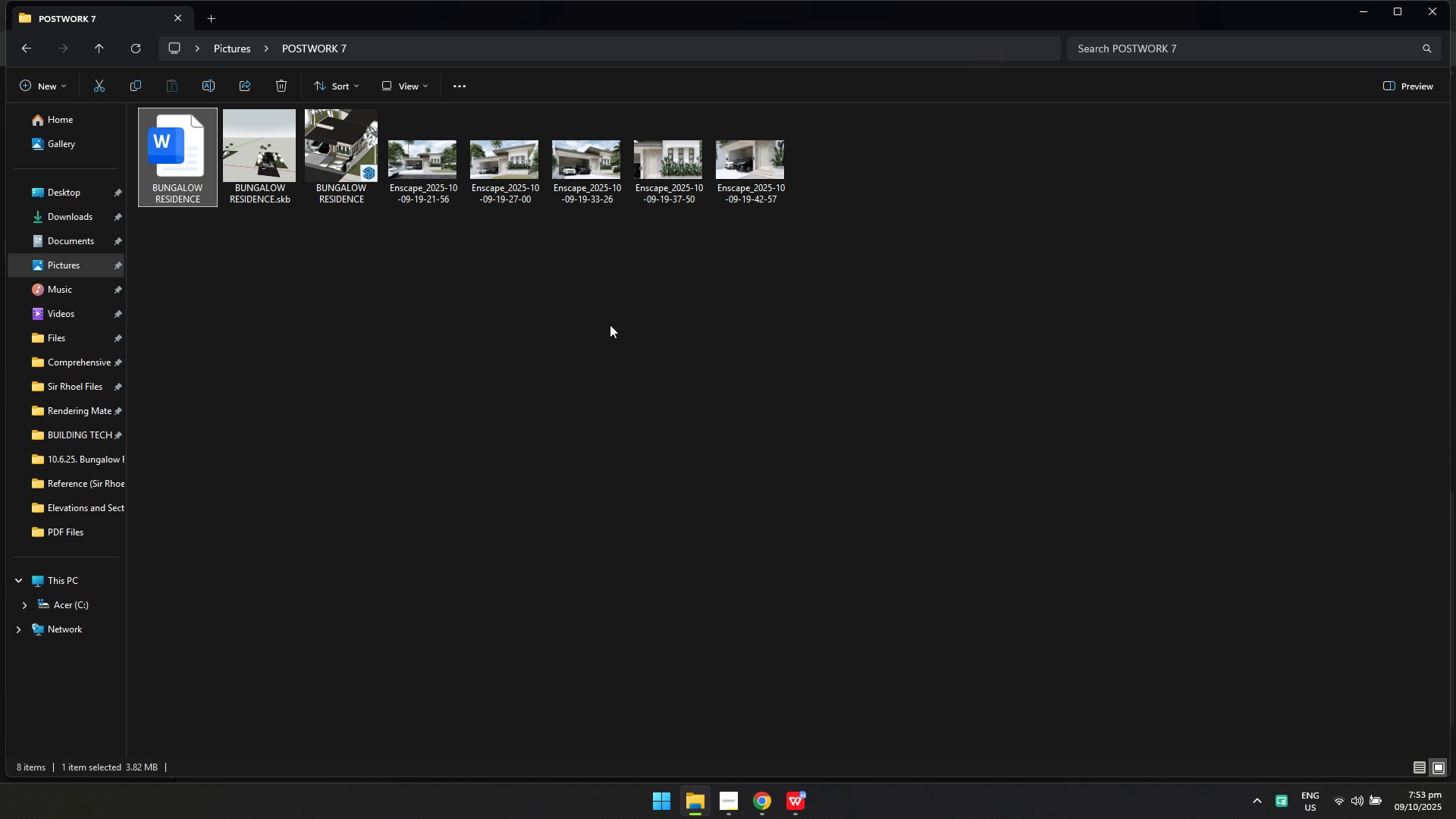 
key(Alt+Tab)
 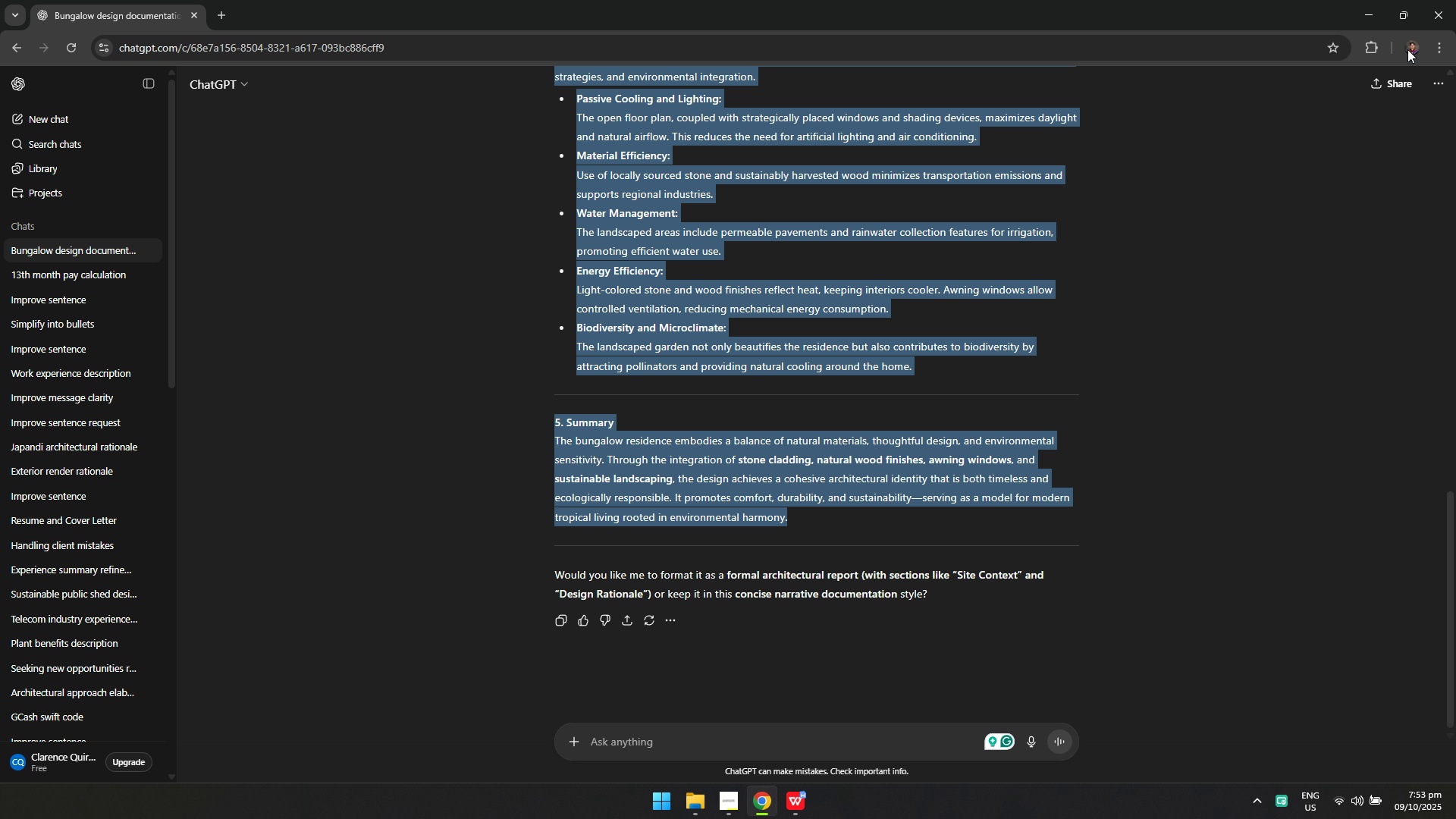 
left_click([1455, 0])
 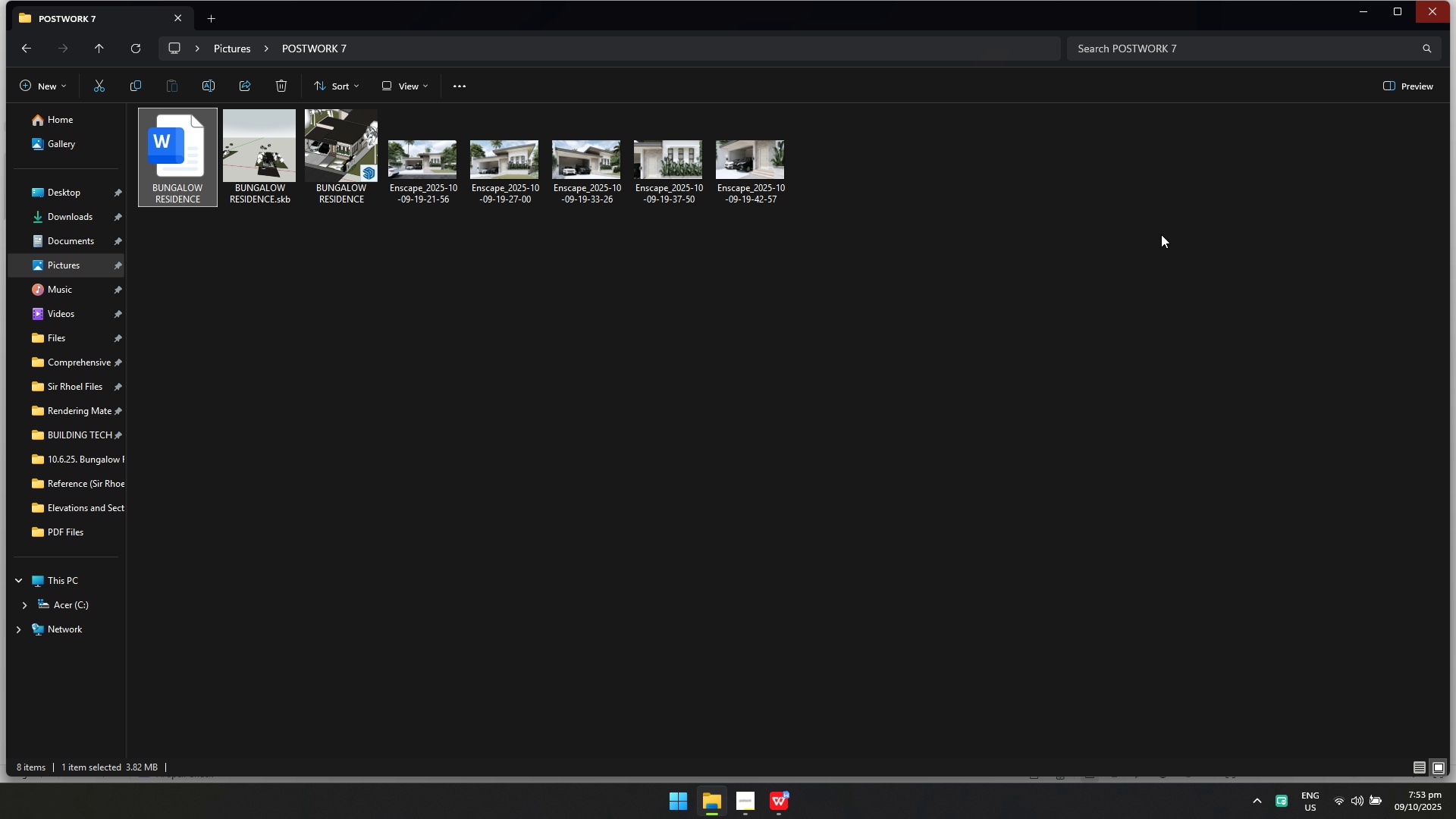 
key(Alt+Tab)
 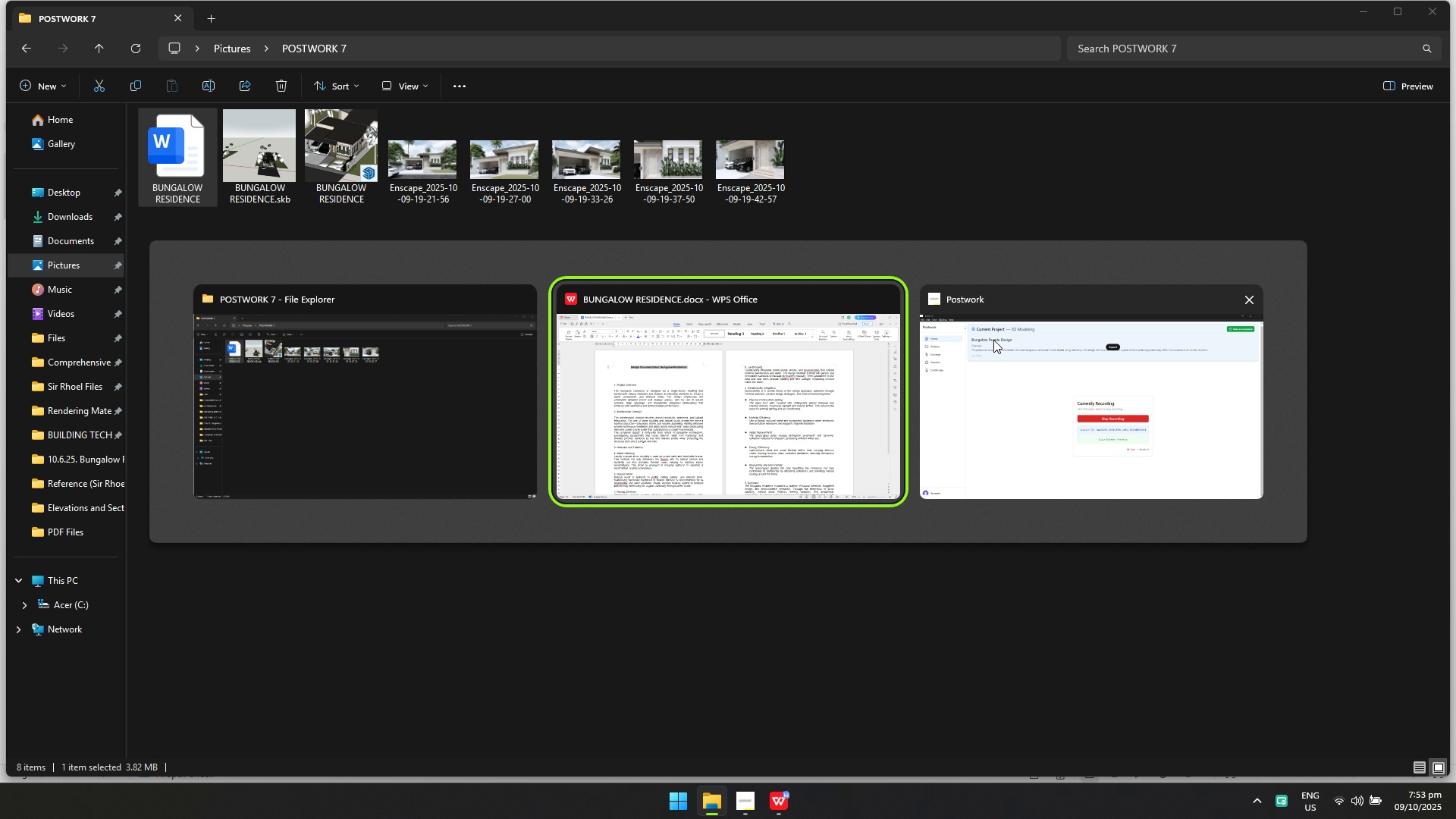 
key(Alt+Tab)